 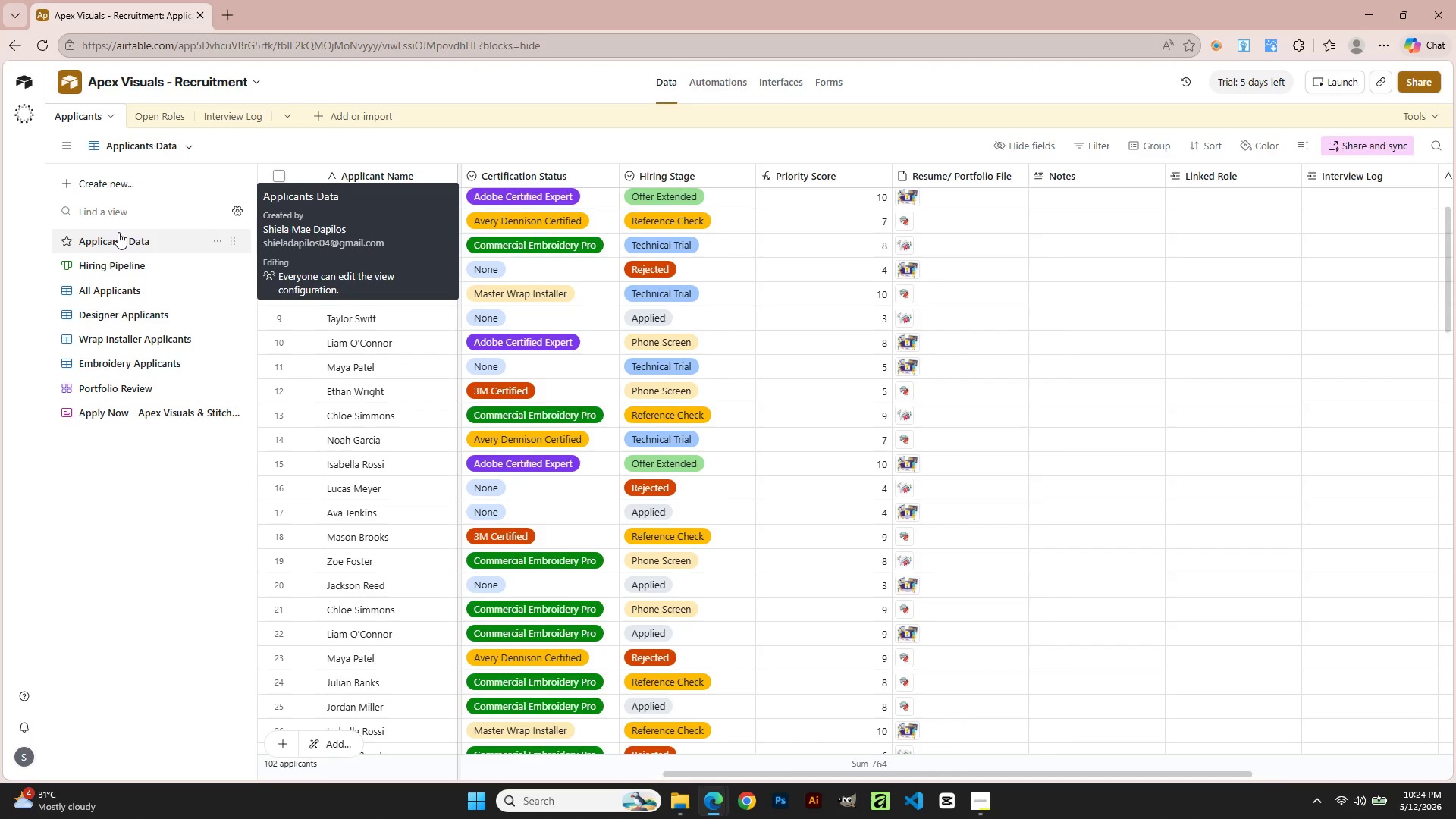 
double_click([122, 237])
 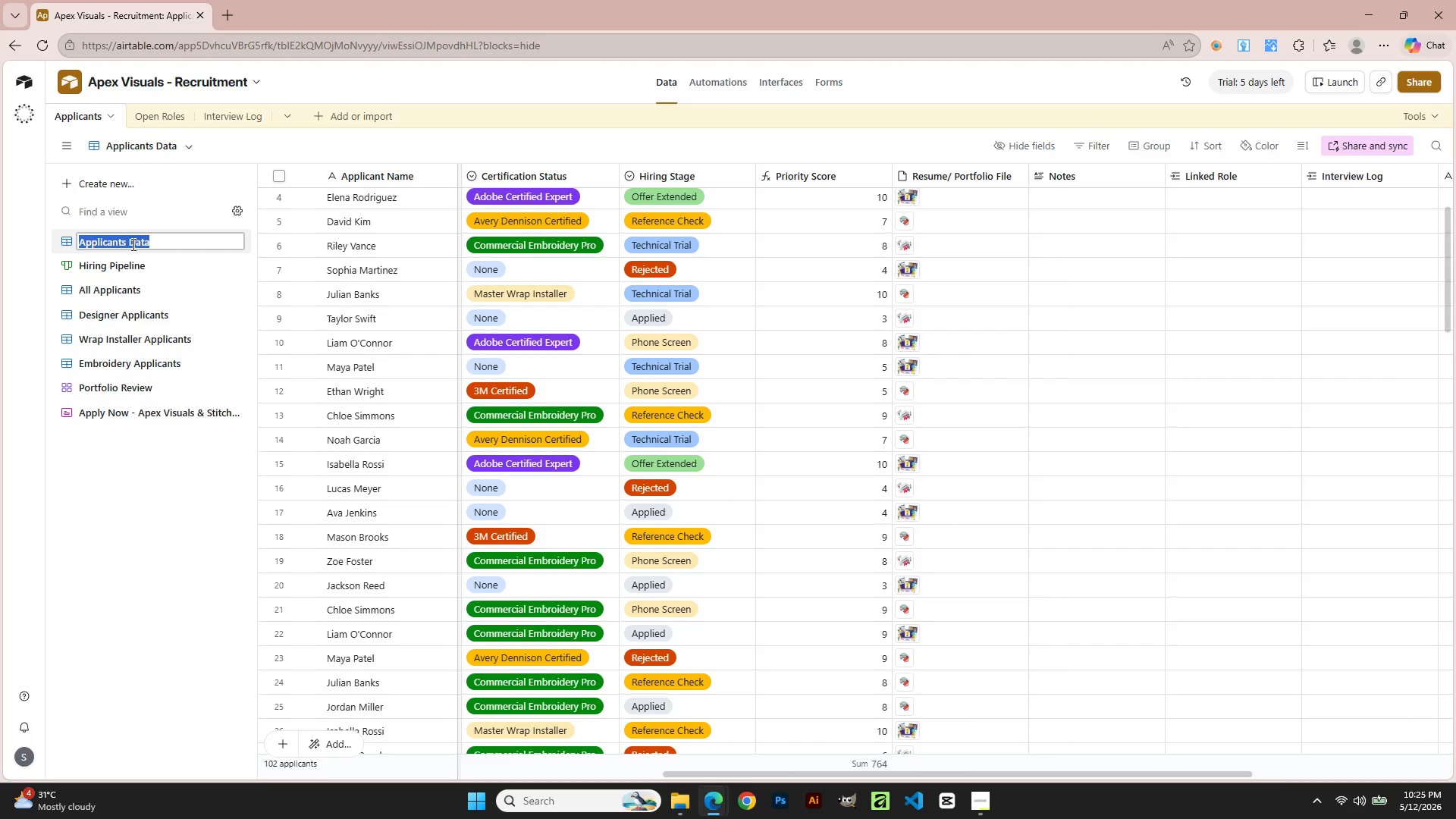 
left_click([132, 244])
 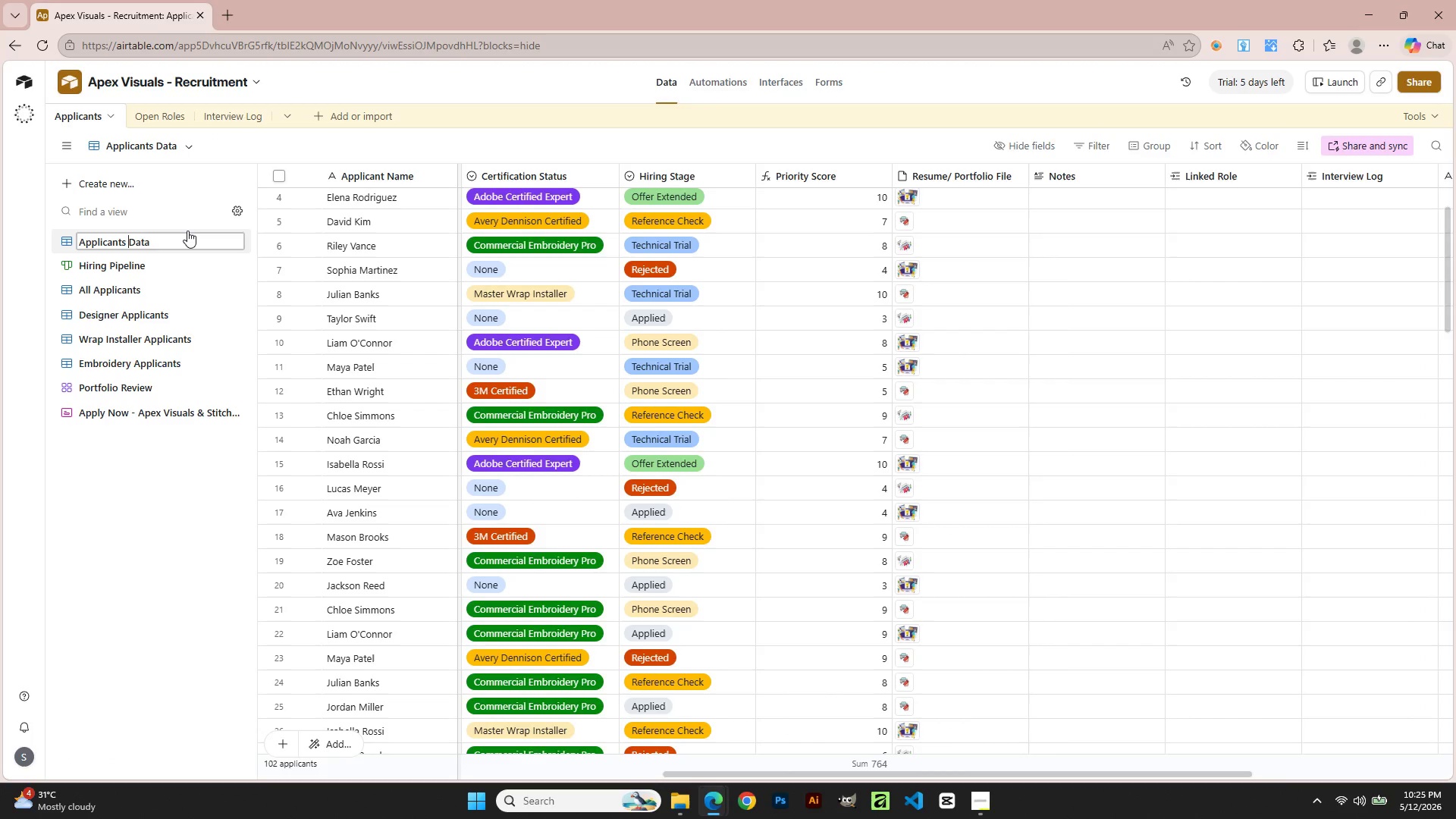 
key(Backspace)
 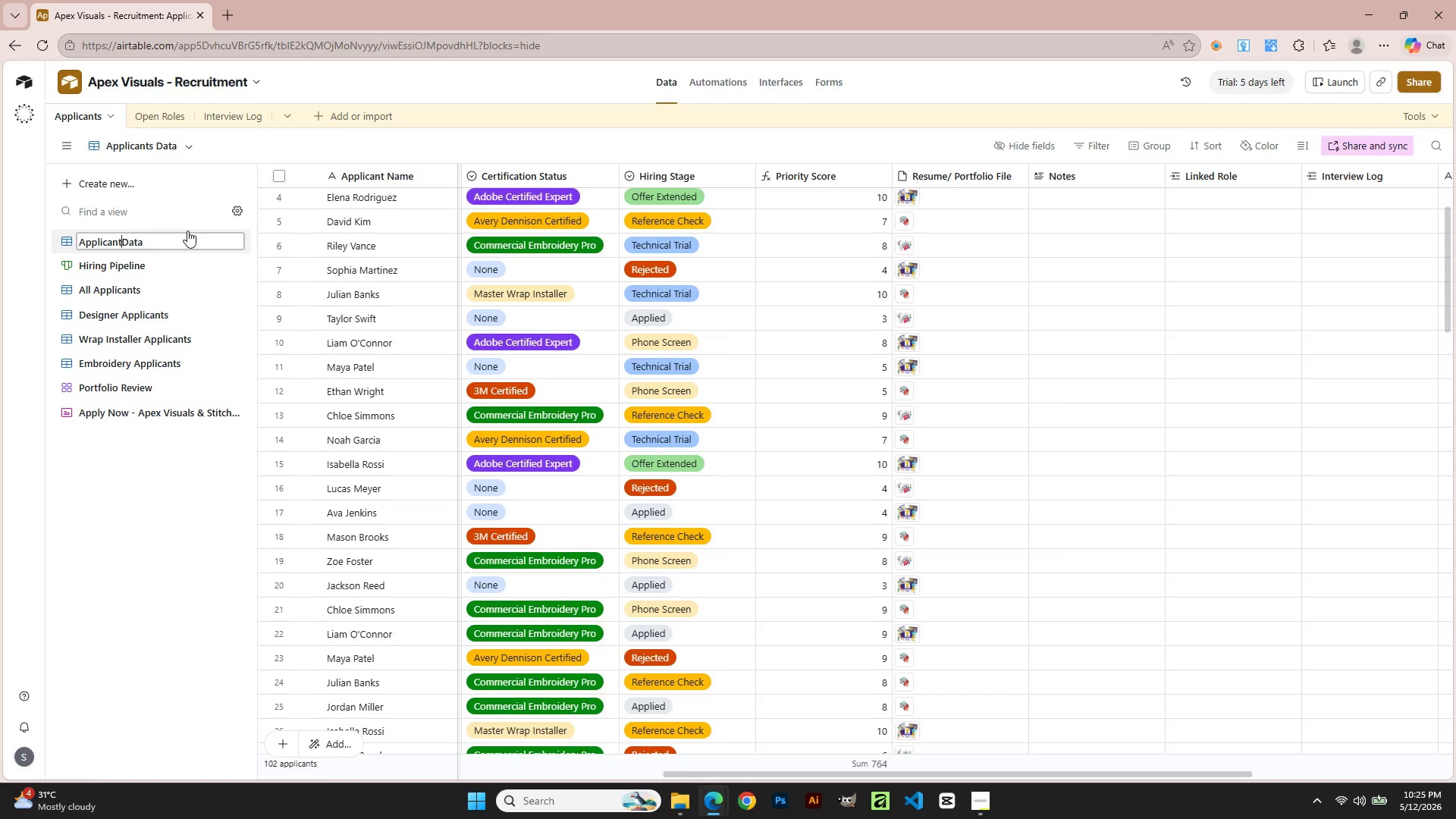 
key(Backspace)
 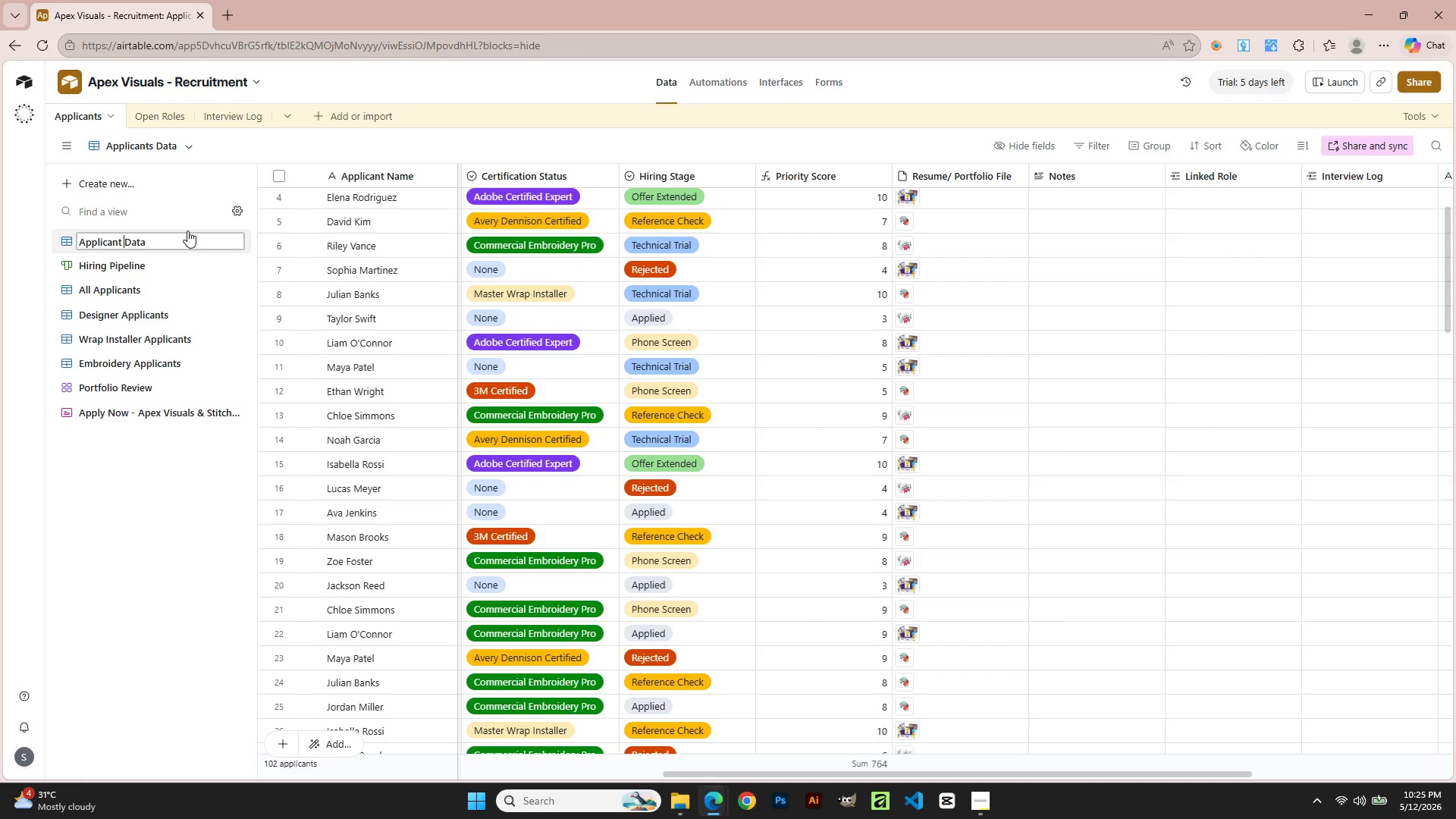 
key(Space)
 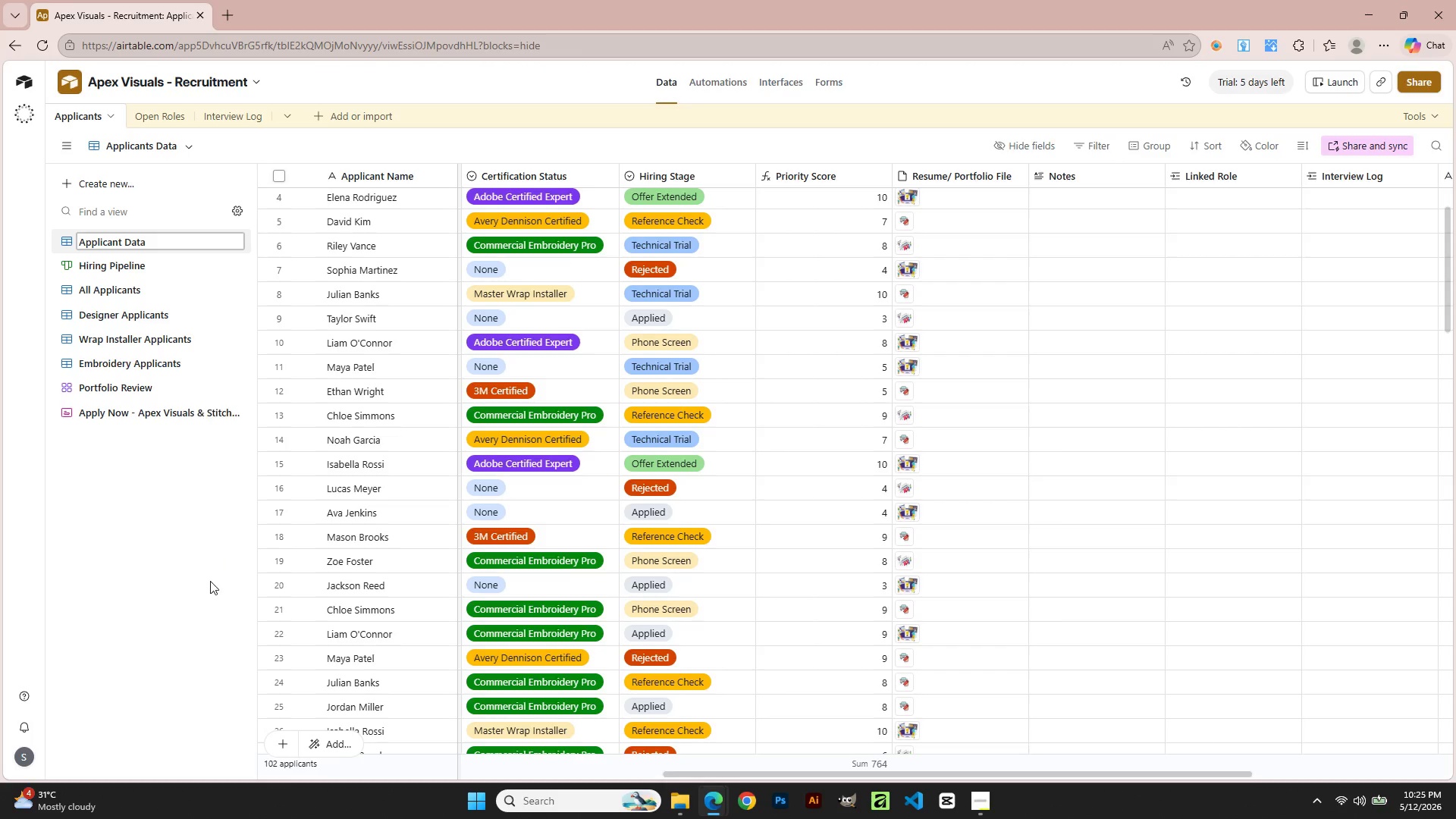 
left_click([209, 582])
 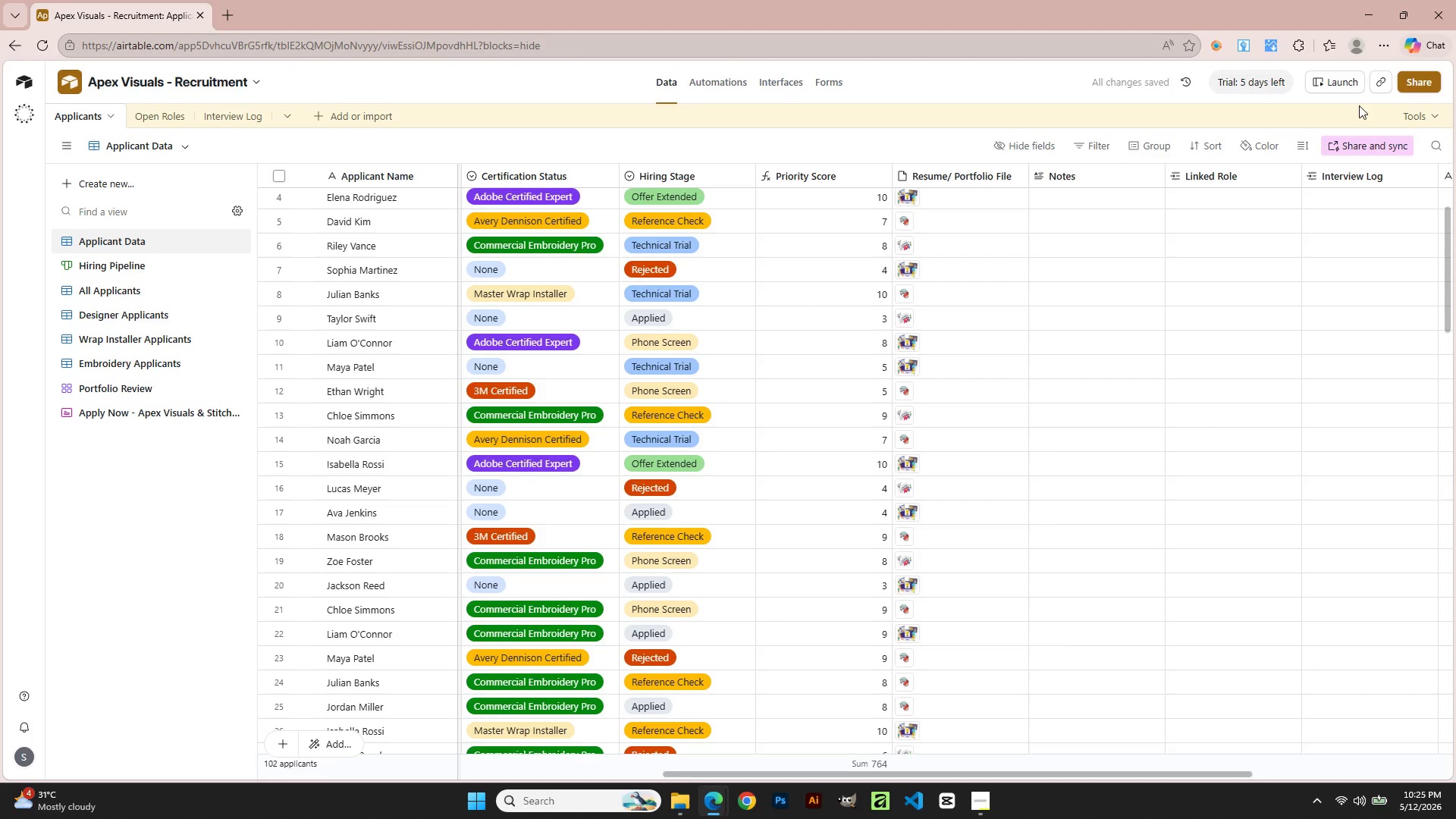 
left_click([1365, 147])
 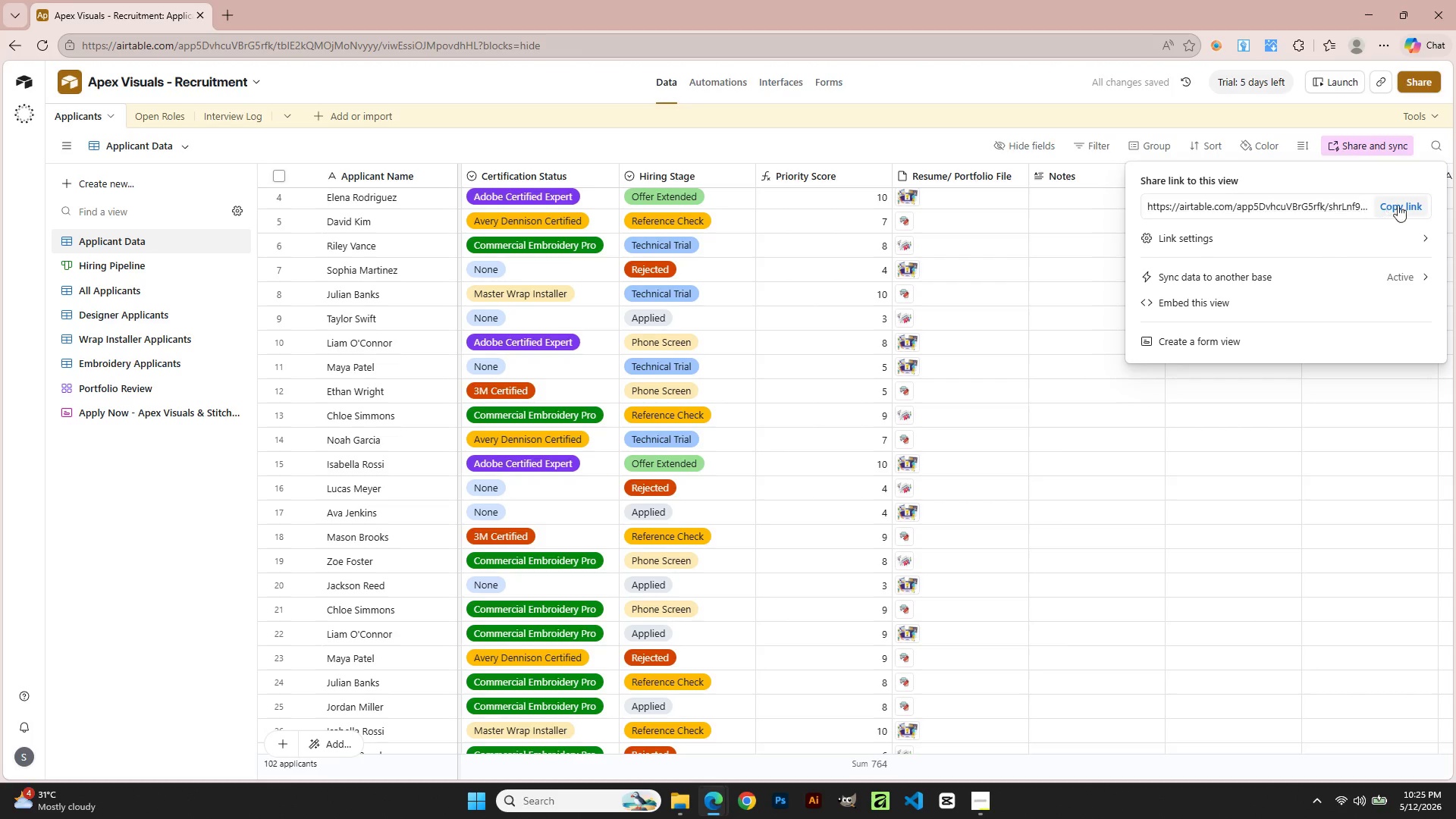 
left_click([1410, 201])
 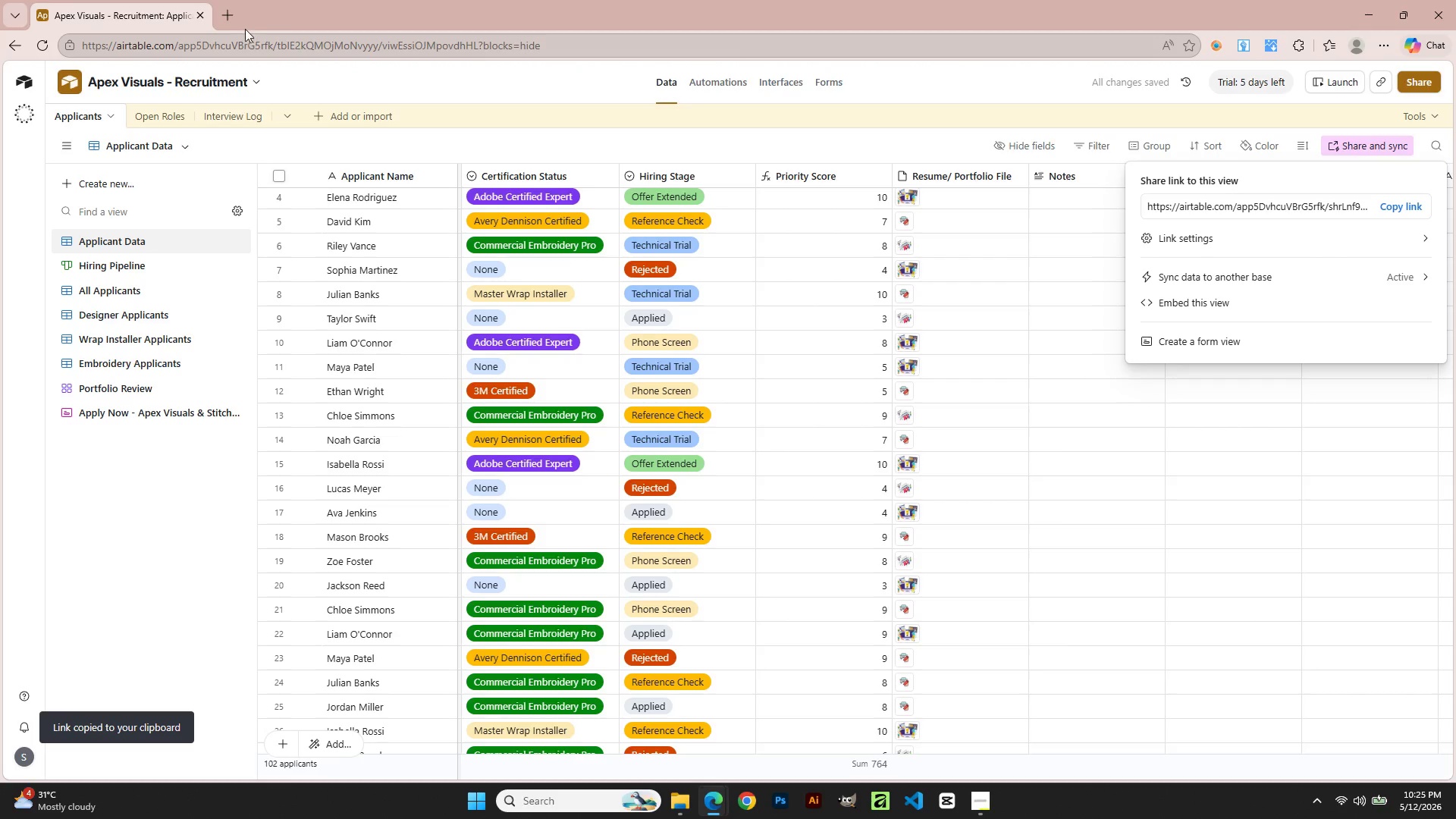 
left_click([231, 11])
 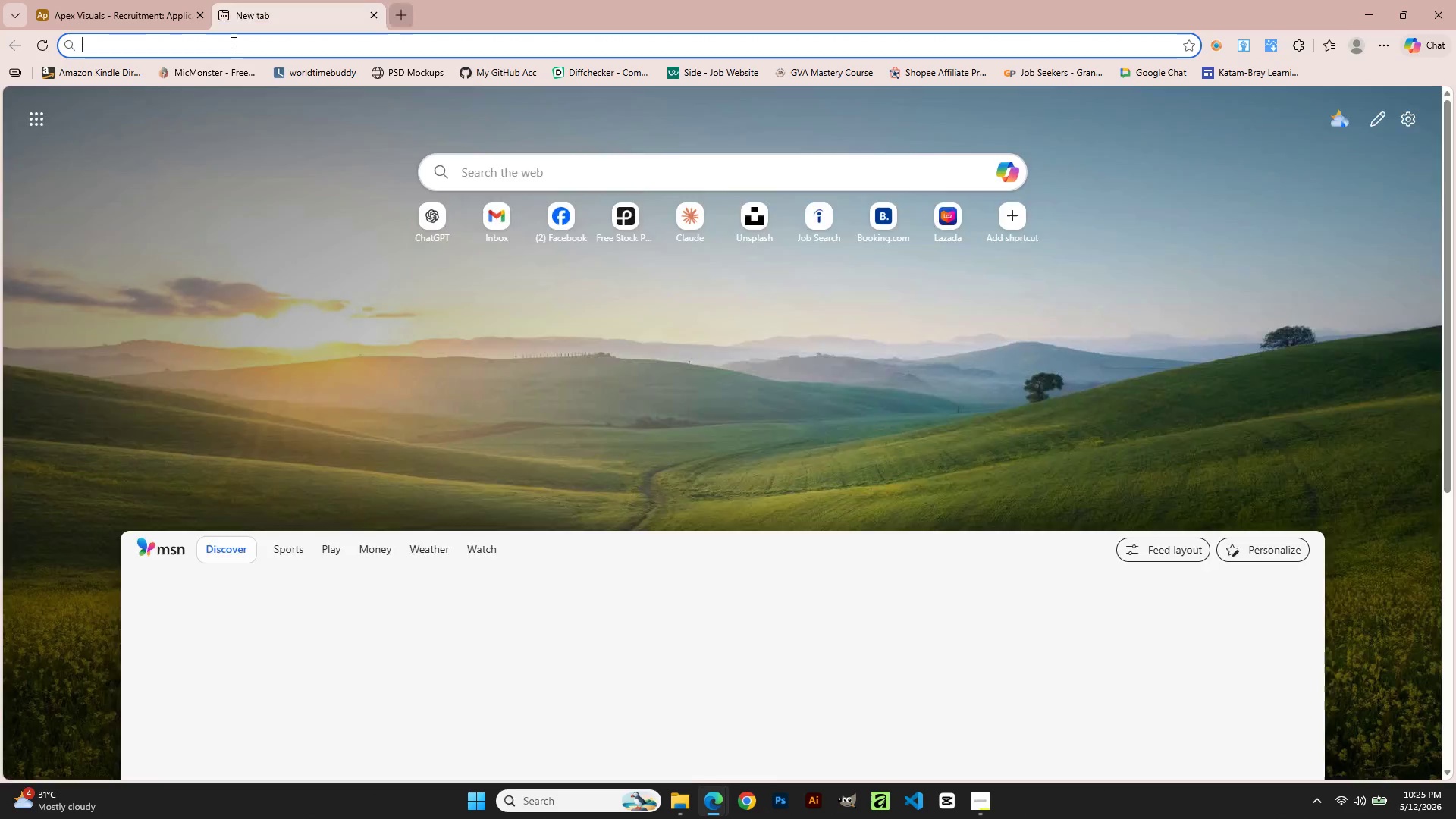 
left_click([232, 42])
 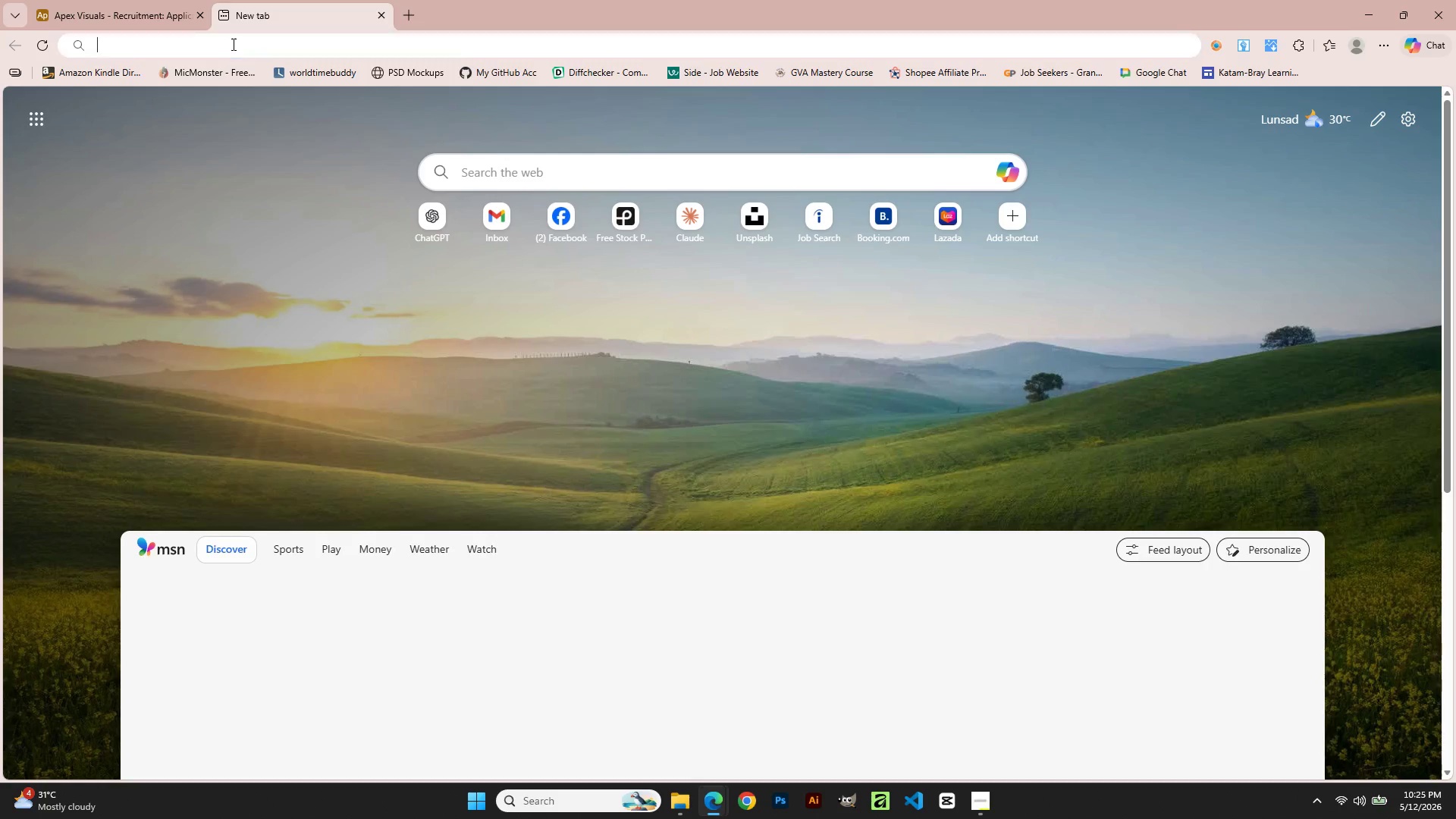 
key(Control+V)
 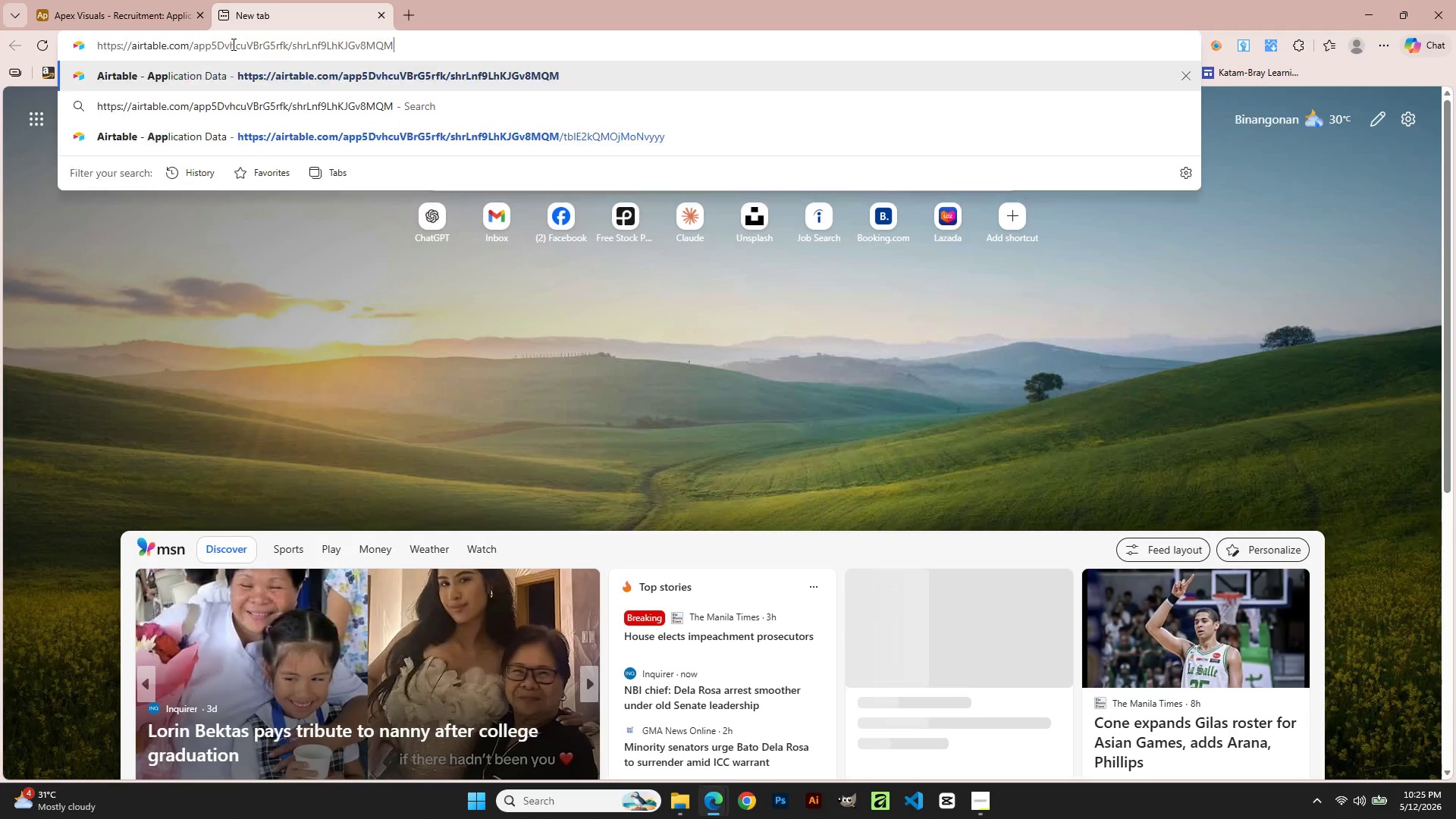 
key(NumpadEnter)
 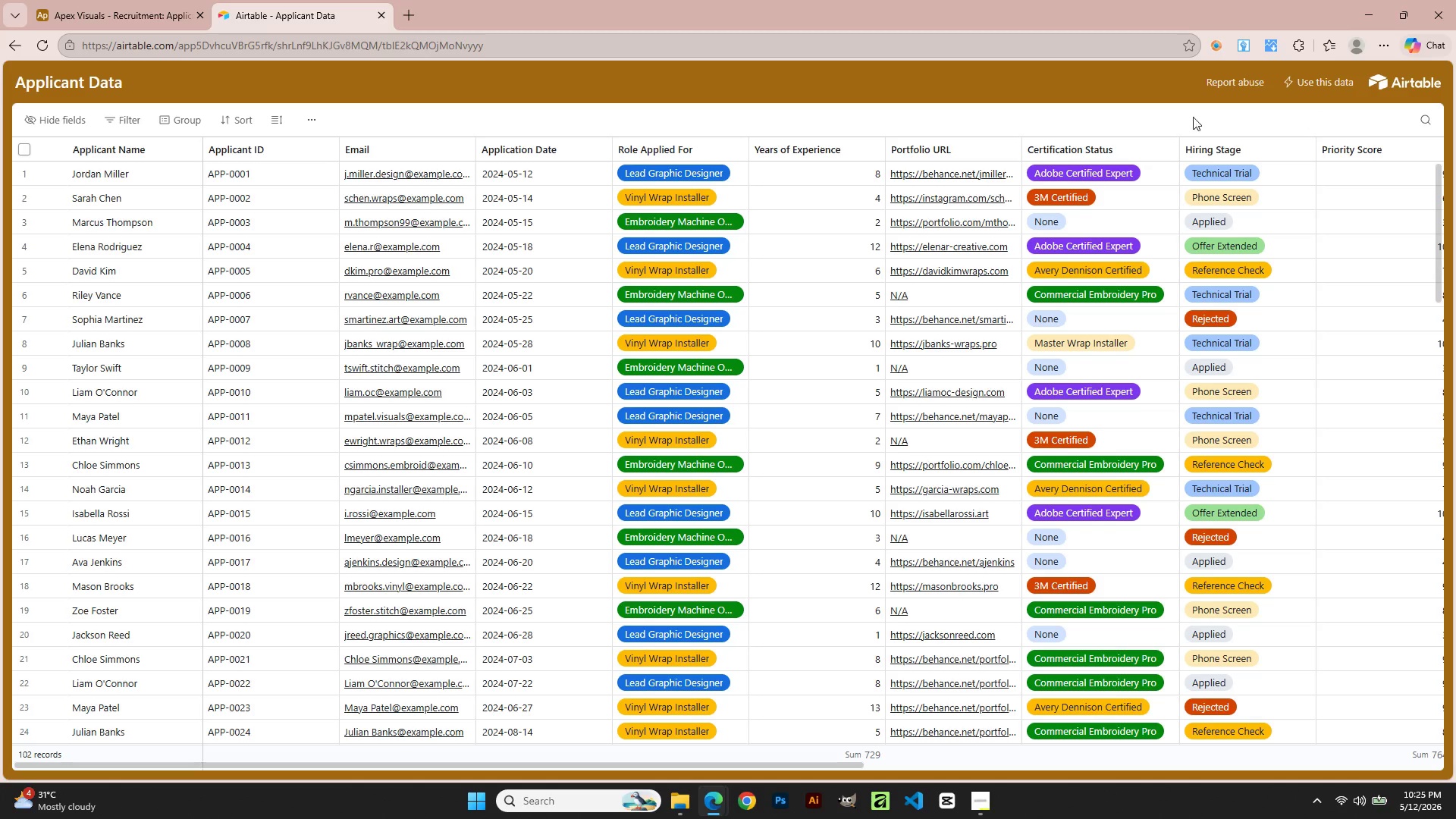 
wait(10.0)
 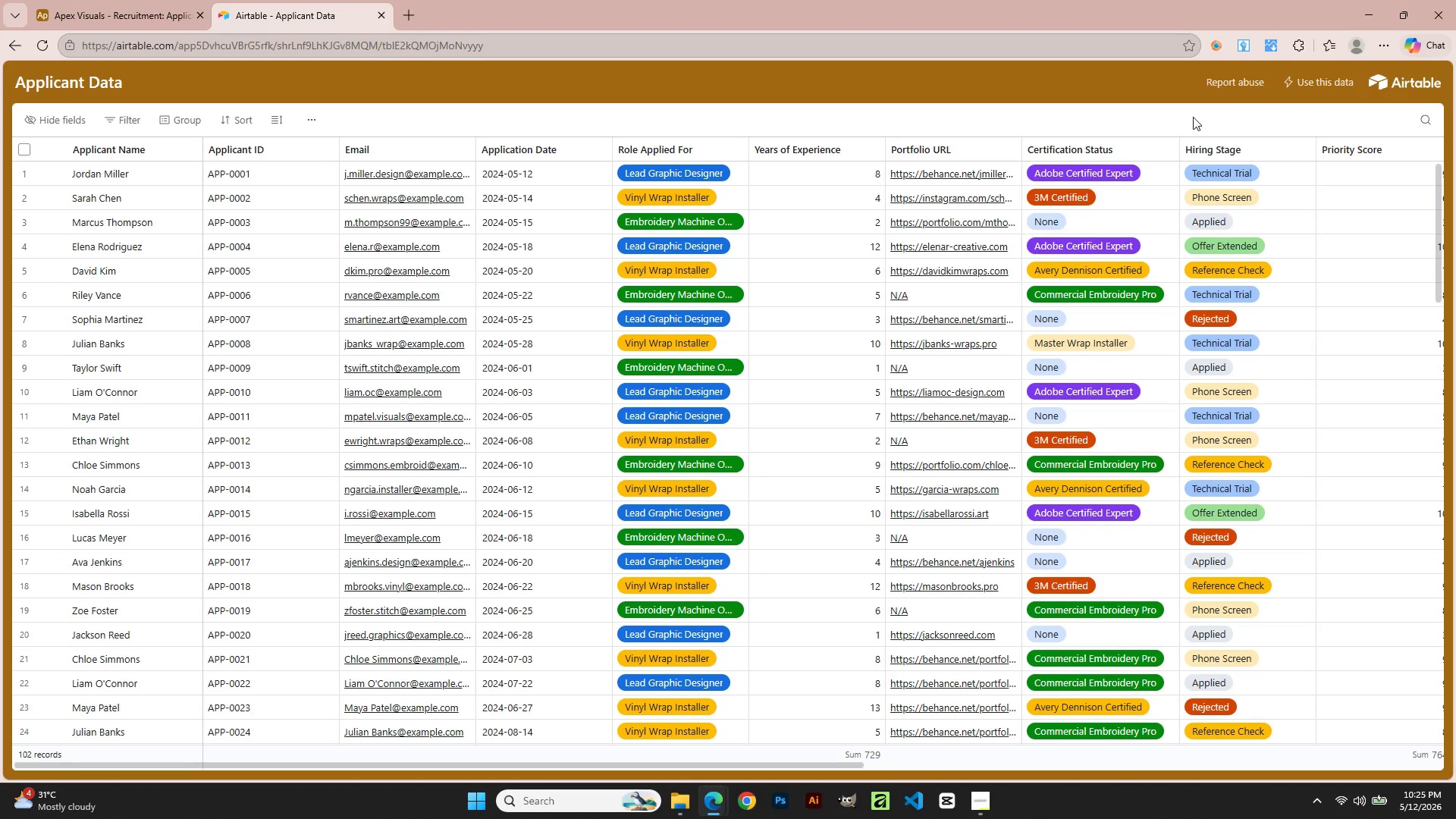 
left_click([698, 416])
 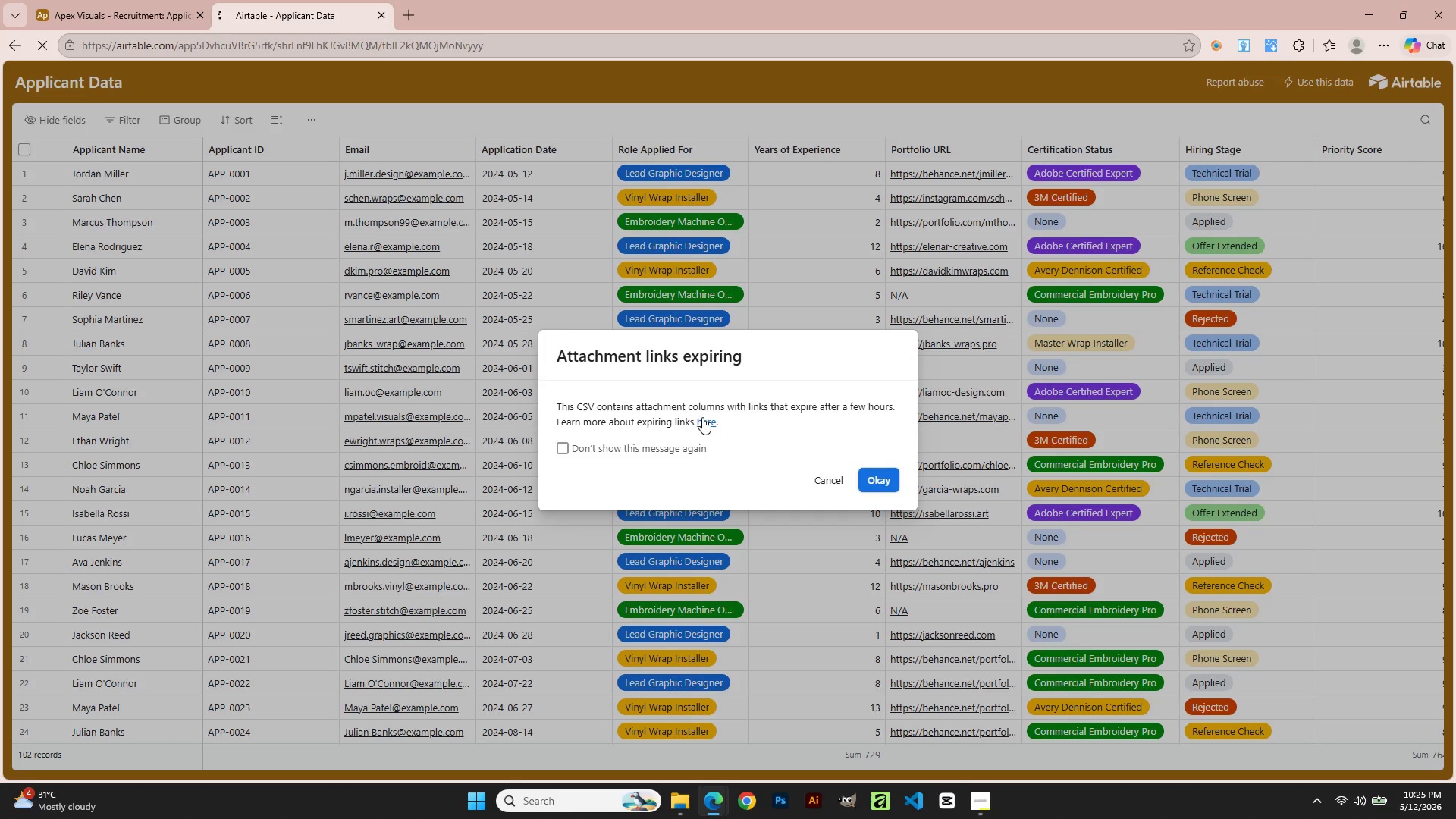 
mouse_move([696, 435])
 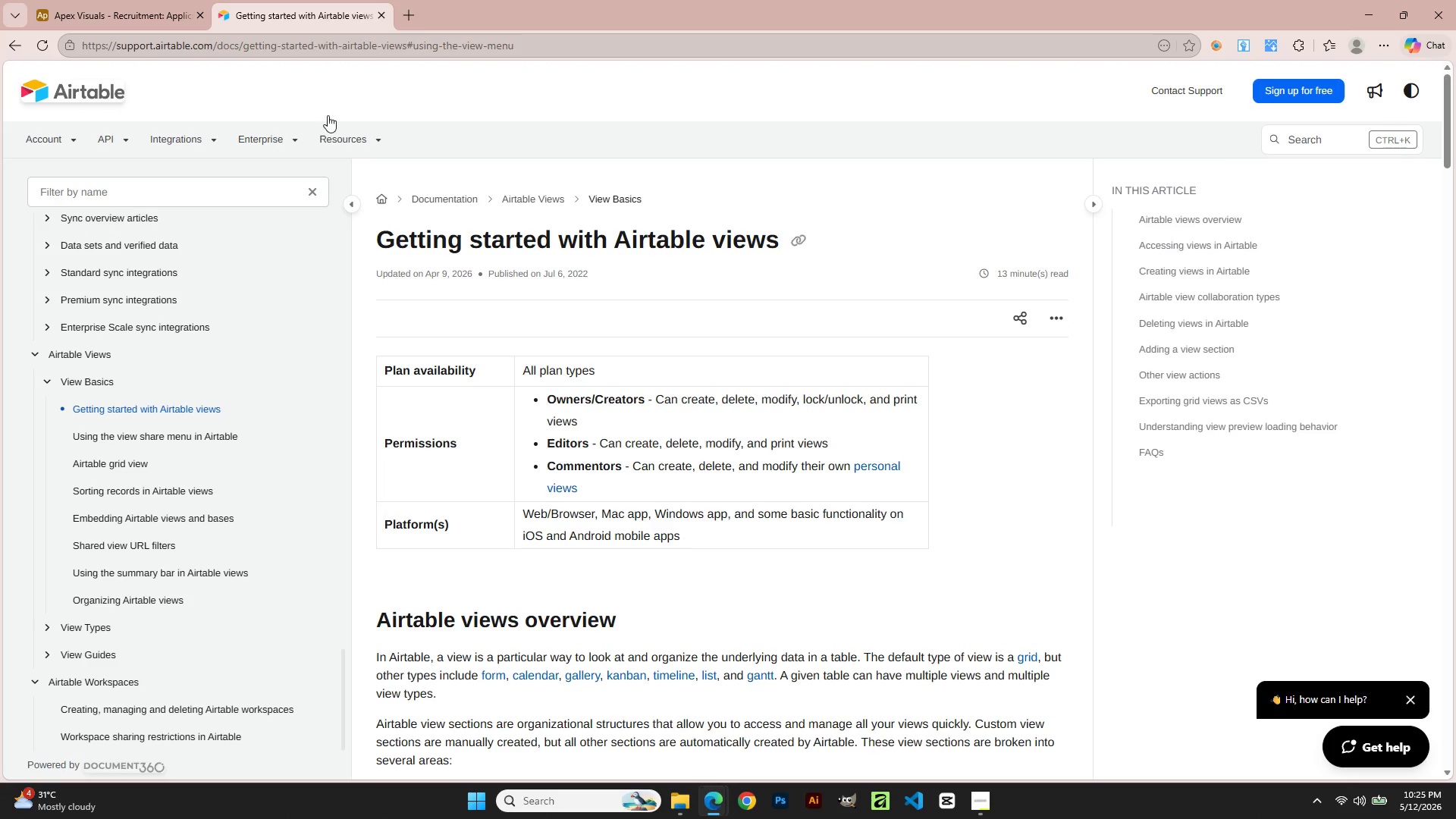 
left_click([156, 0])
 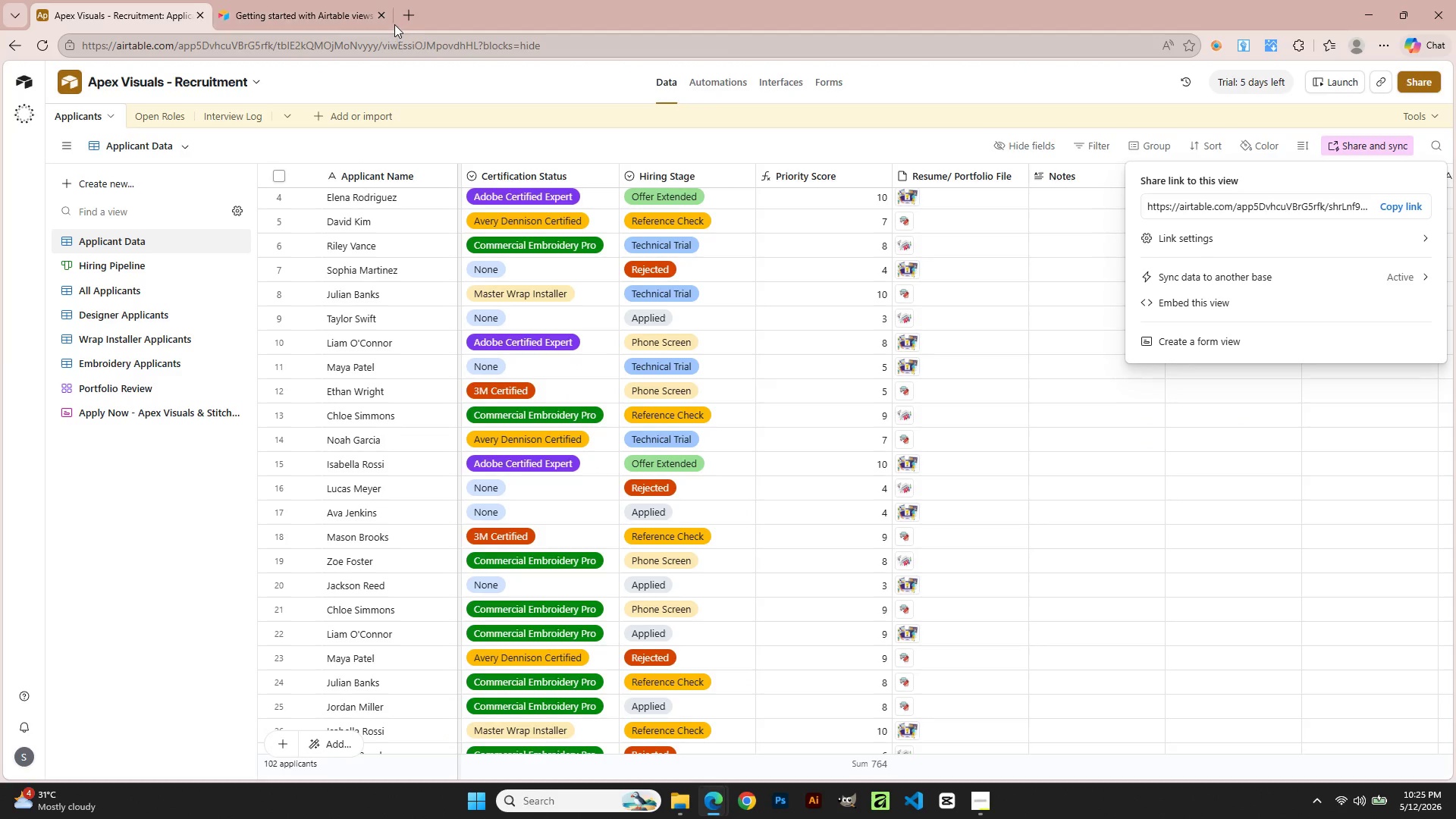 
left_click([388, 17])
 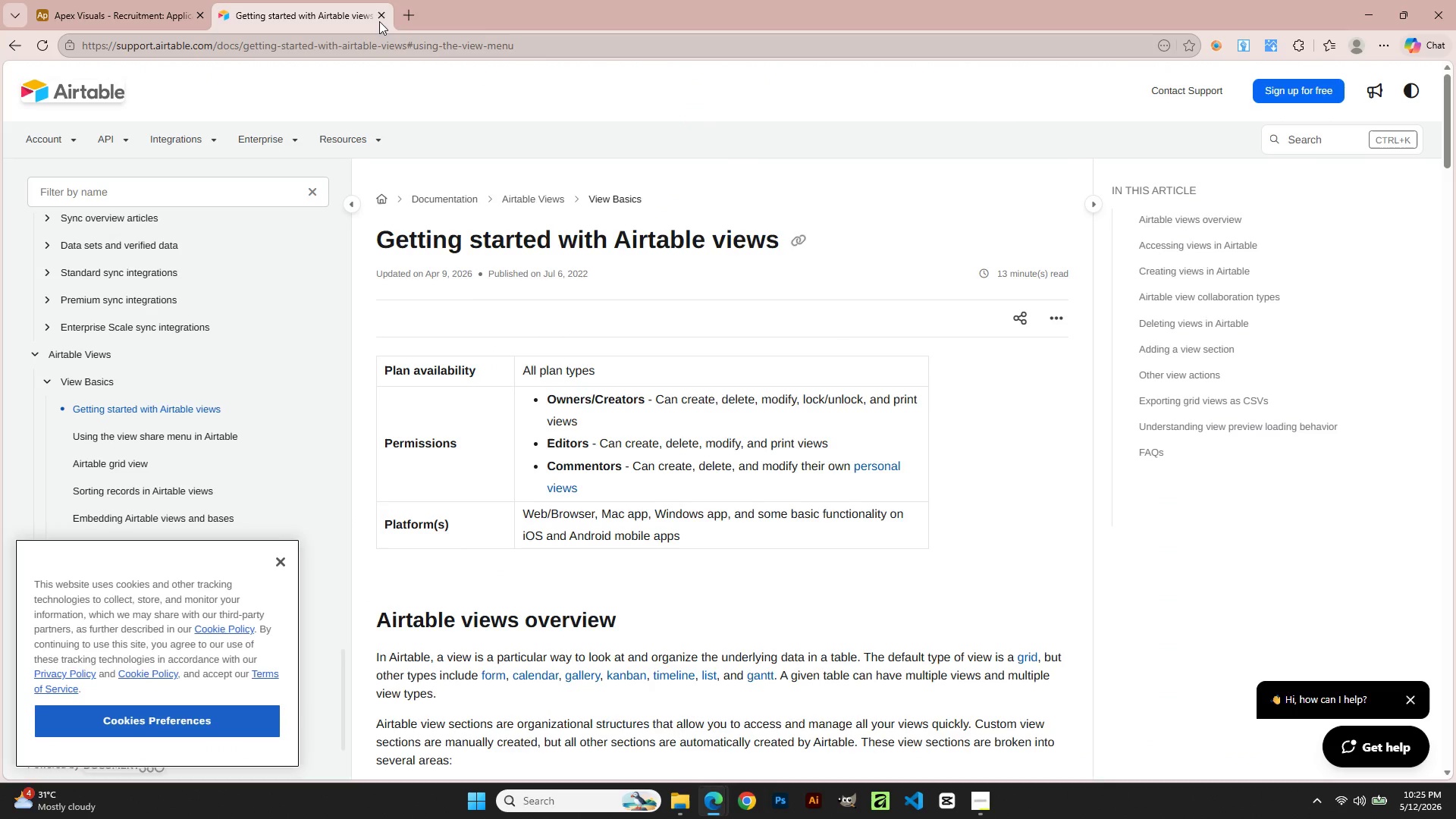 
left_click([381, 16])
 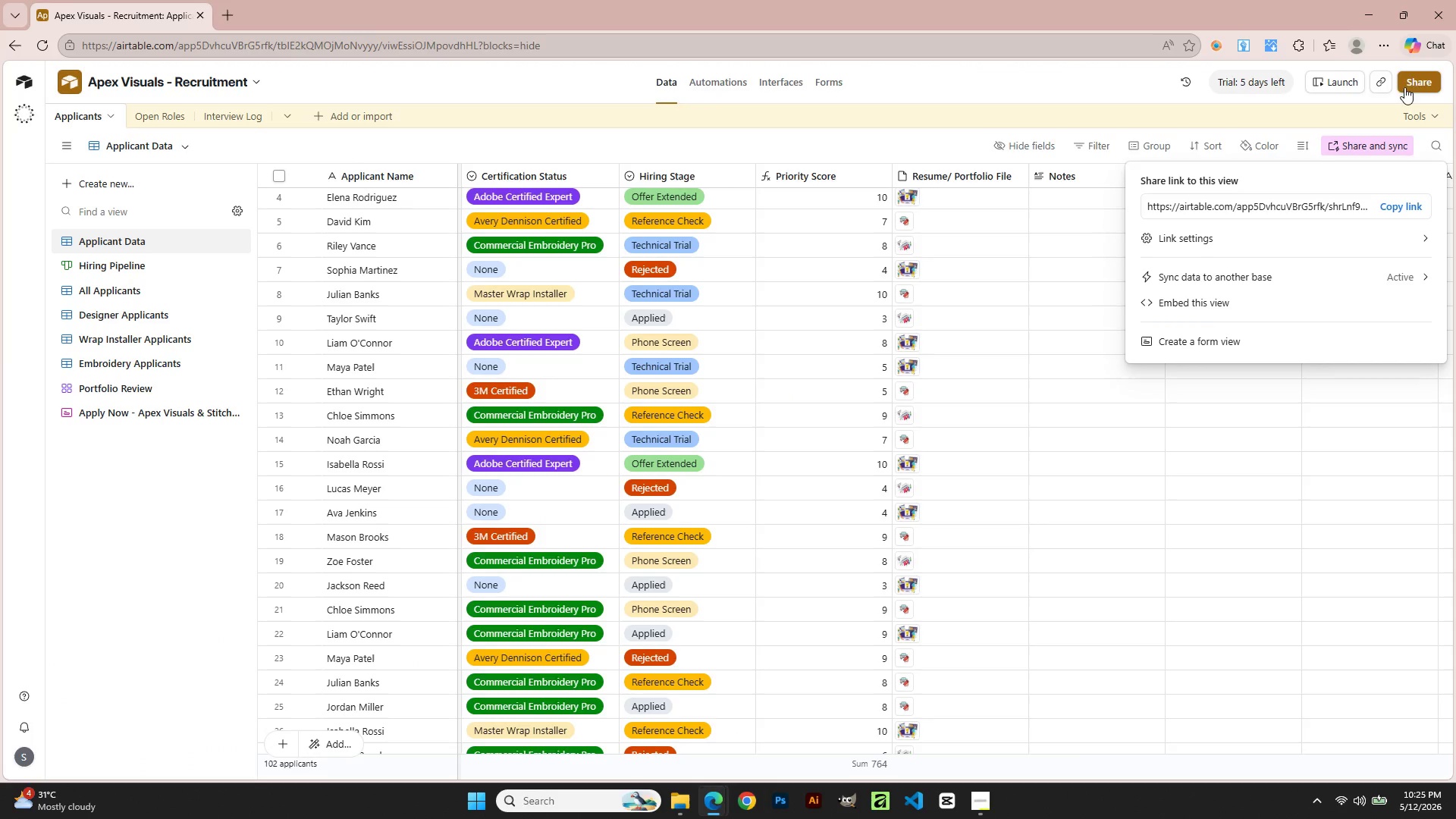 
left_click([1386, 79])
 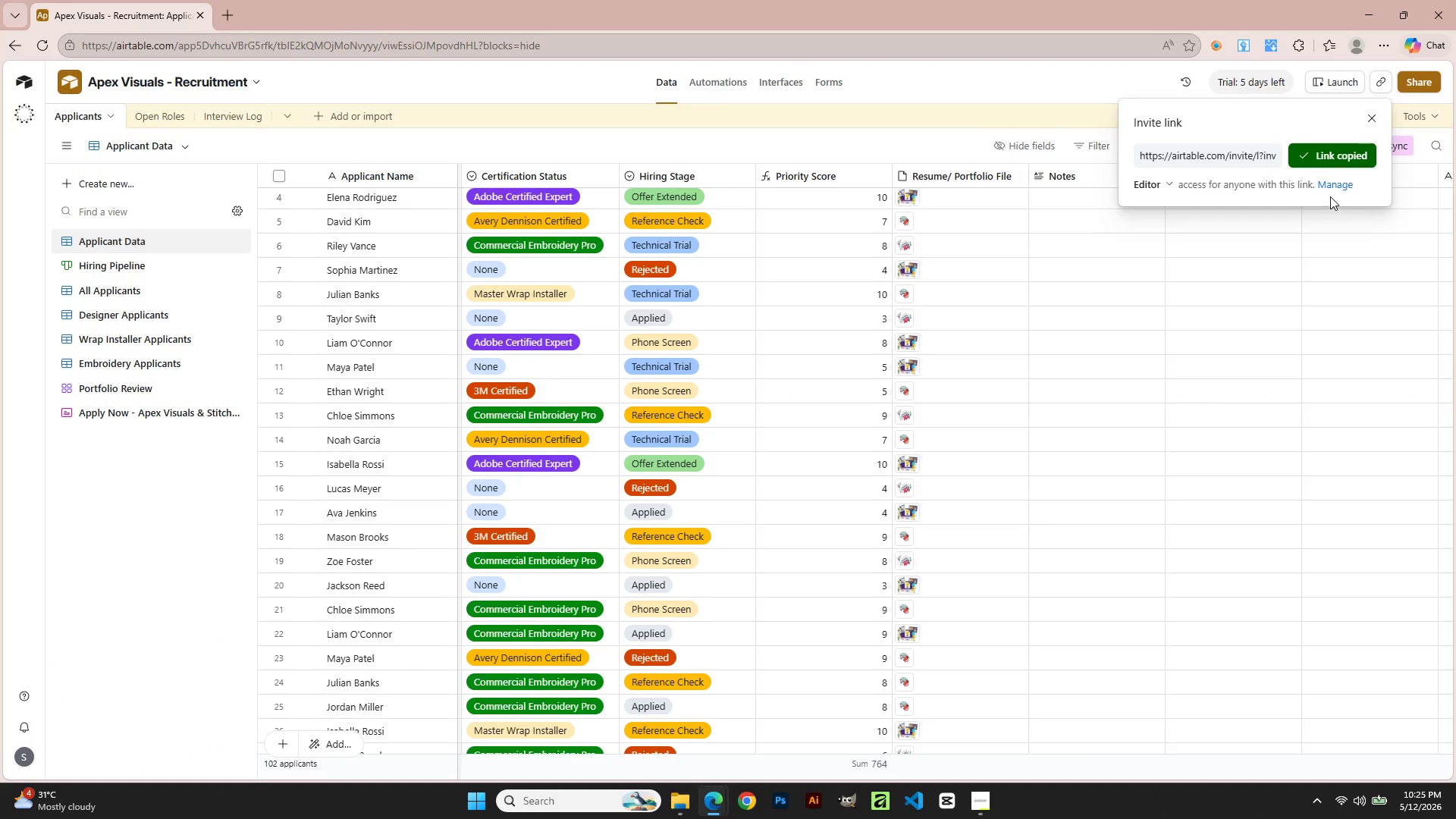 
left_click([1335, 183])
 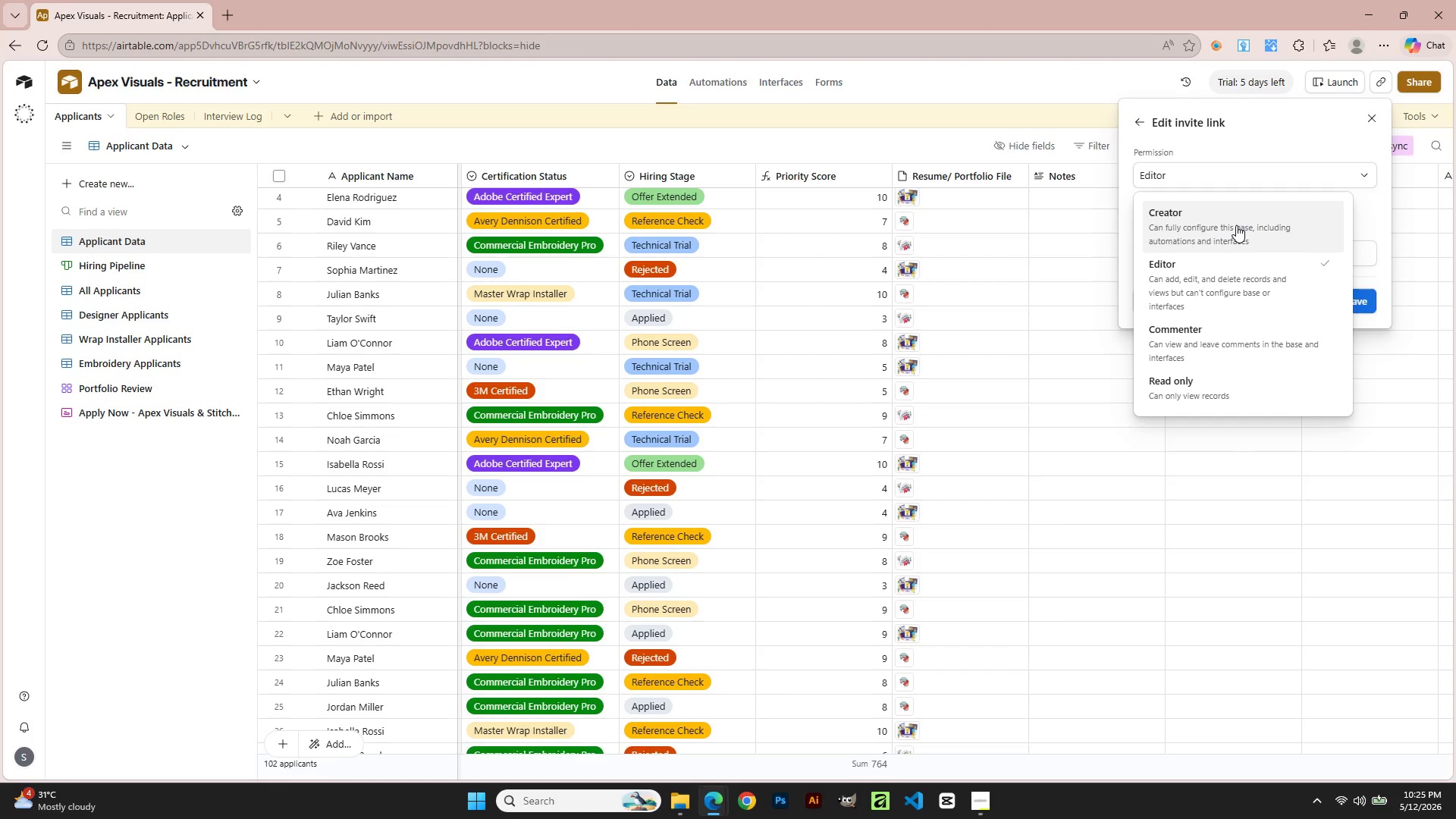 
wait(5.39)
 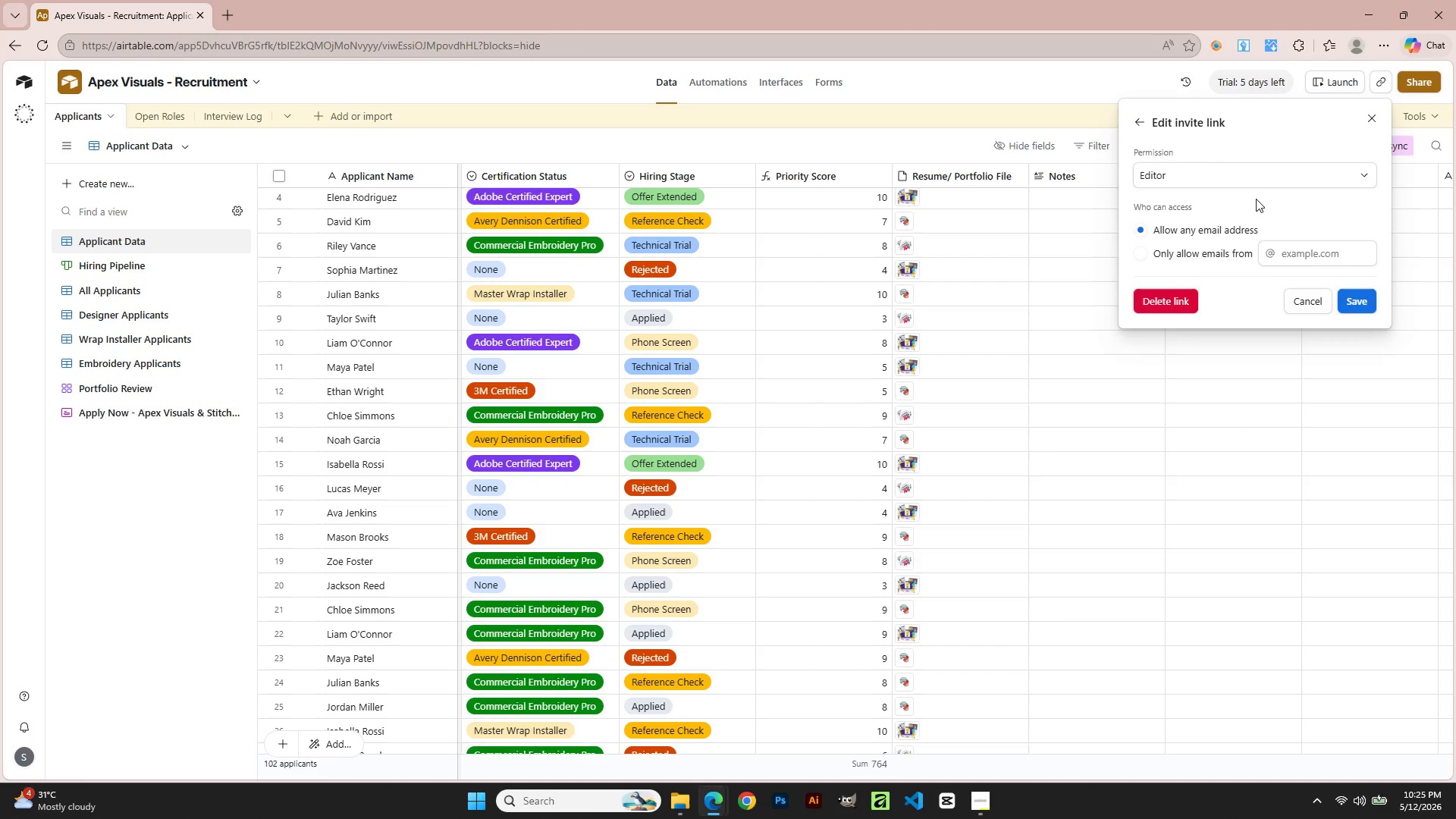 
left_click([1229, 395])
 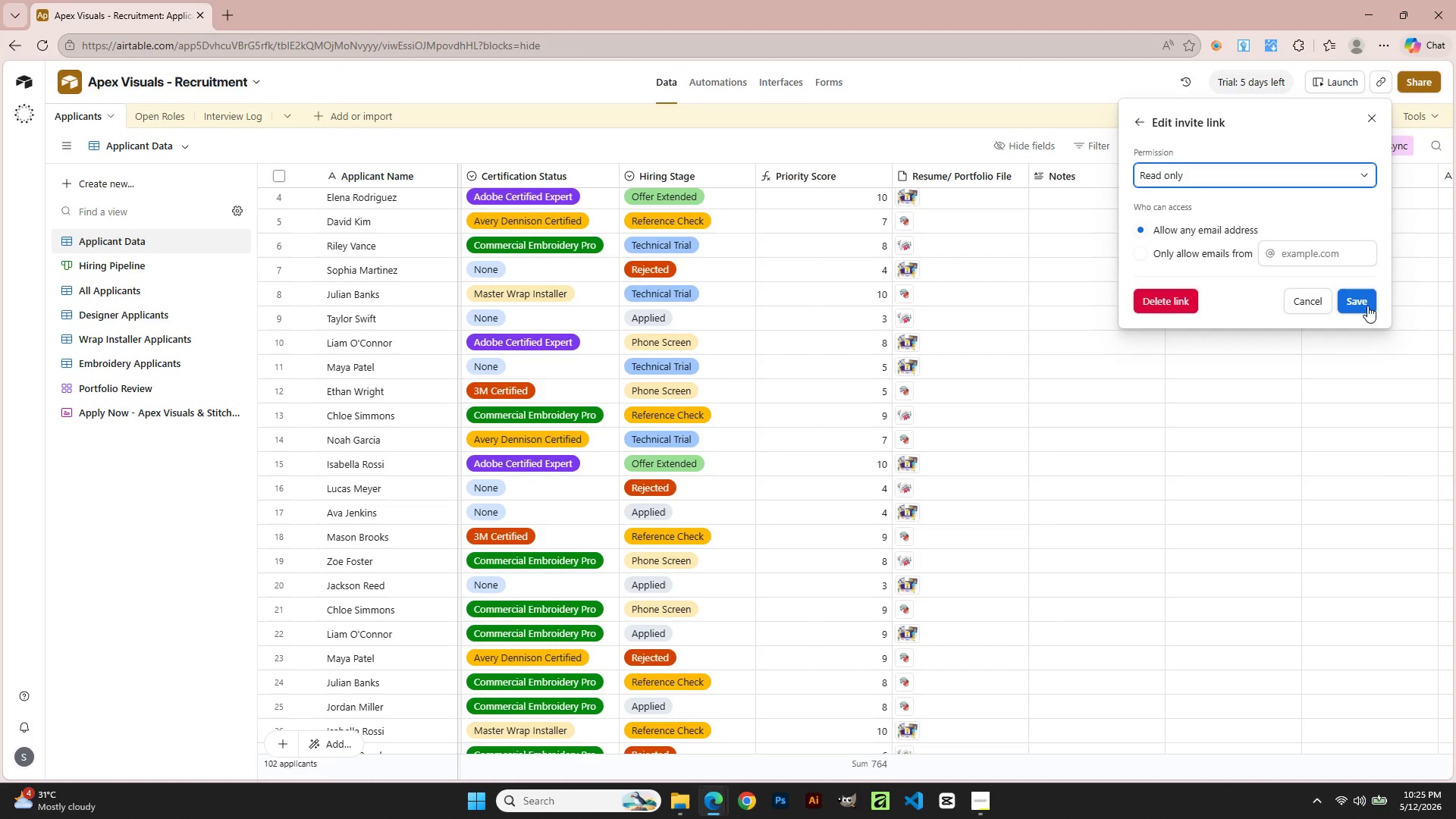 
left_click([1363, 300])
 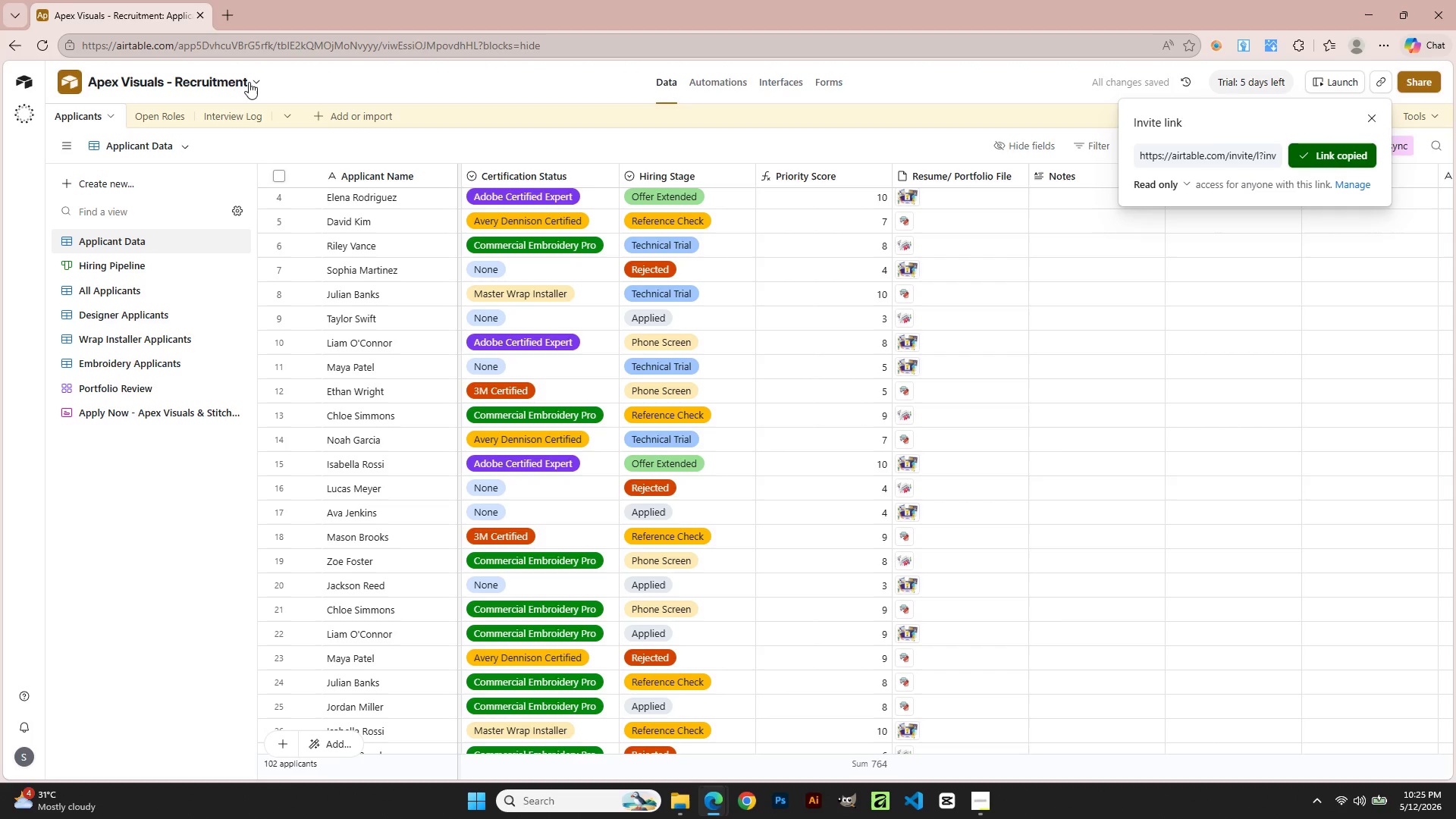 
wait(6.8)
 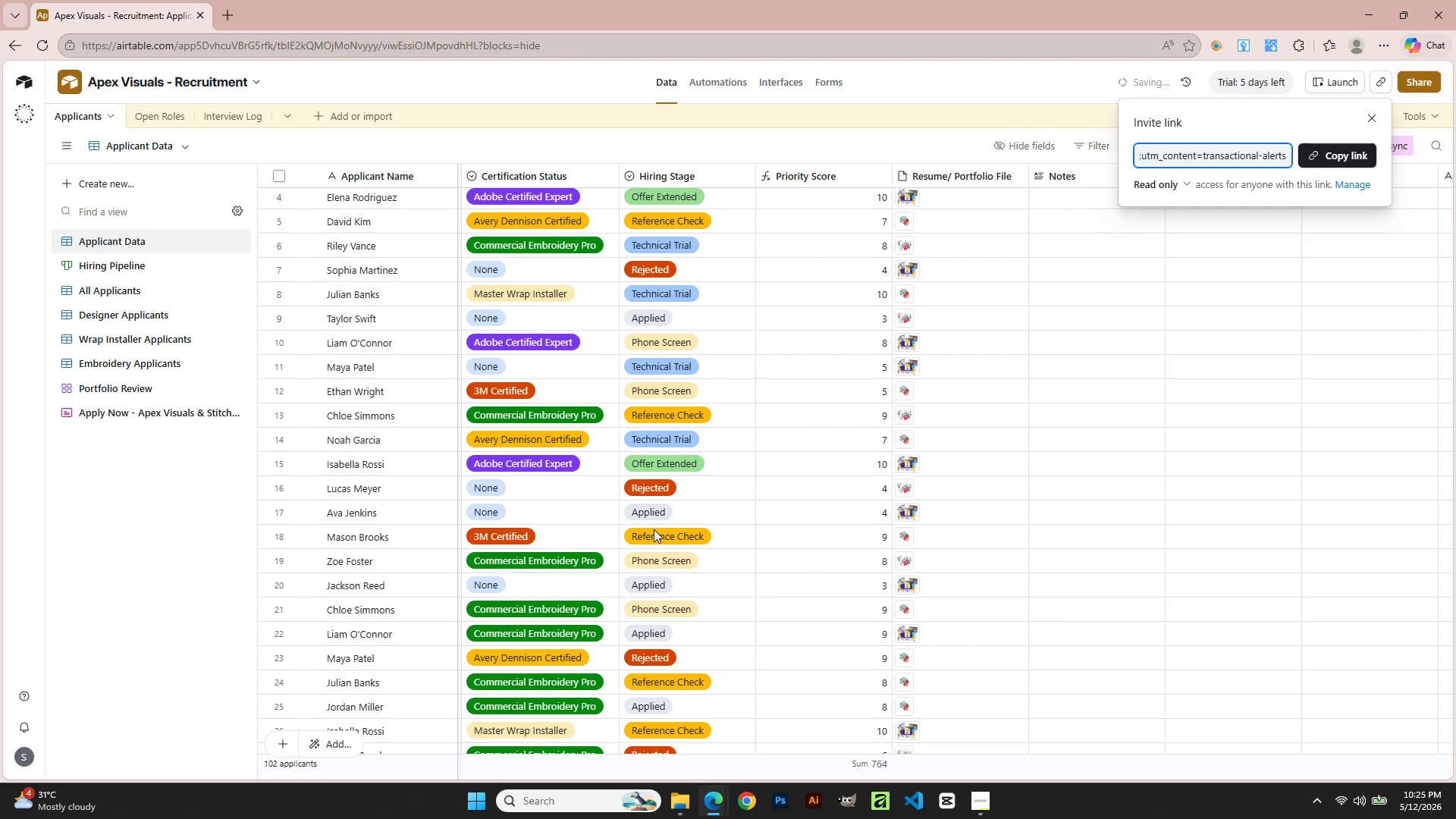 
left_click([361, 86])
 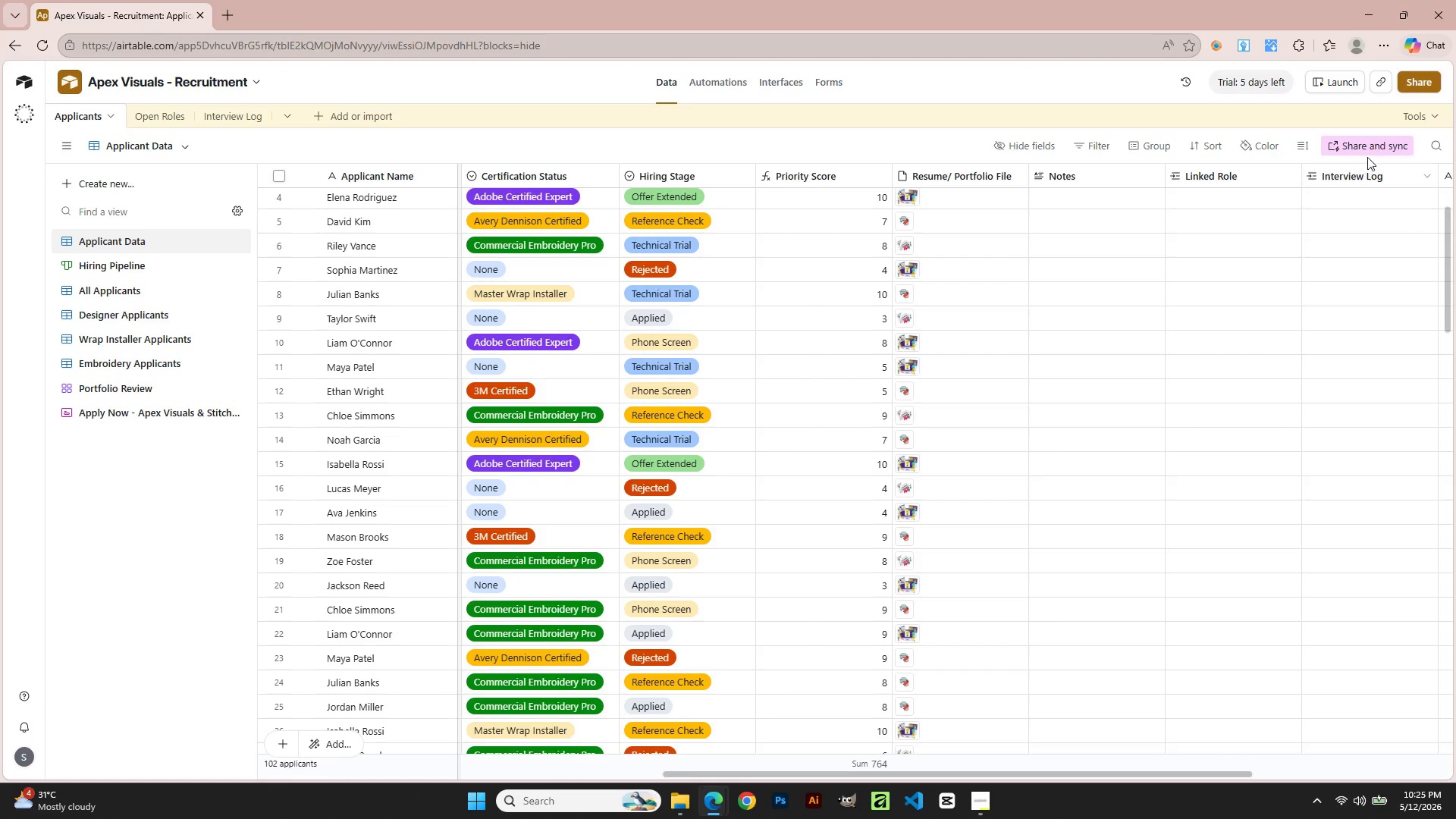 
left_click([1370, 146])
 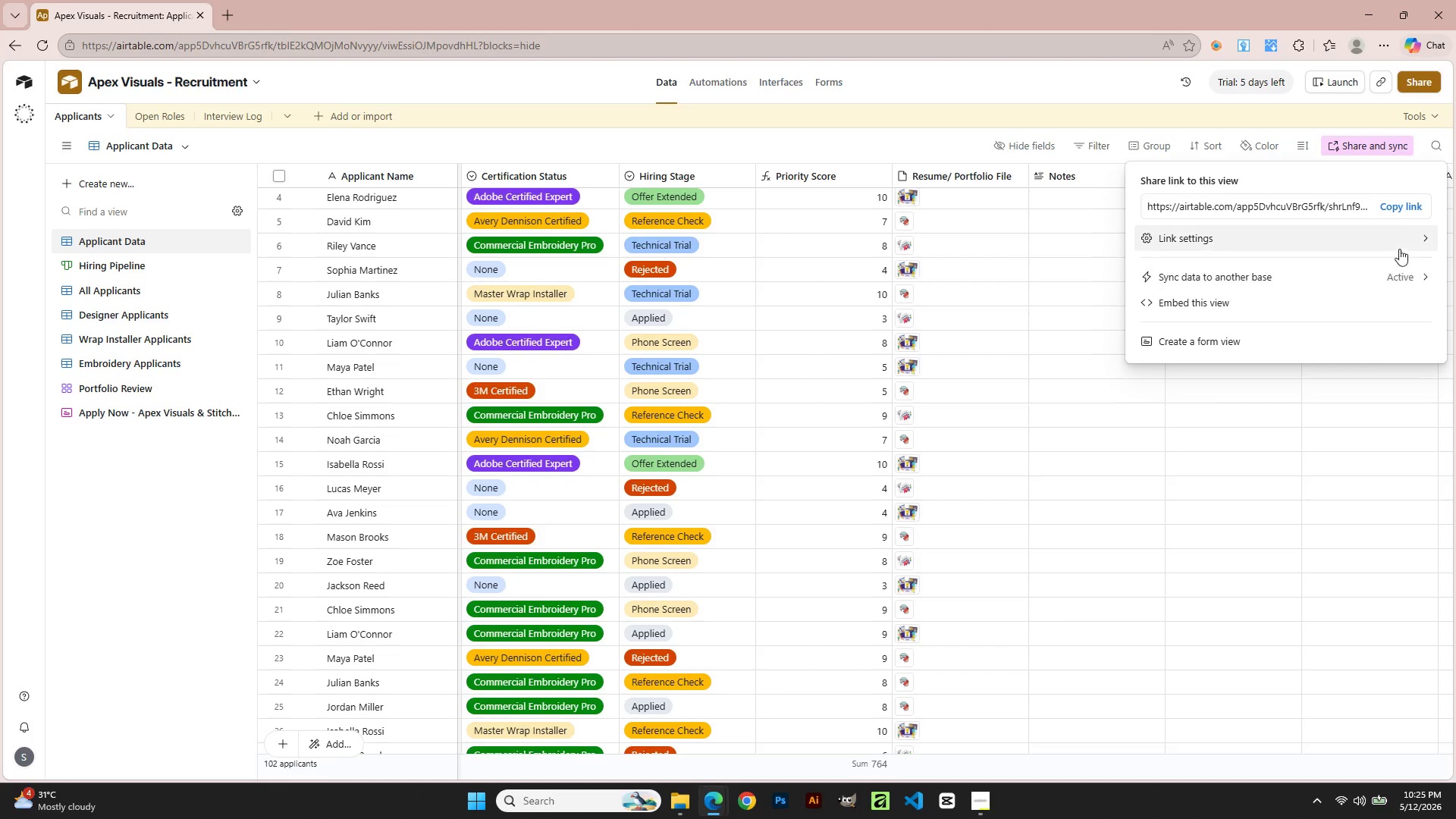 
left_click([1398, 203])
 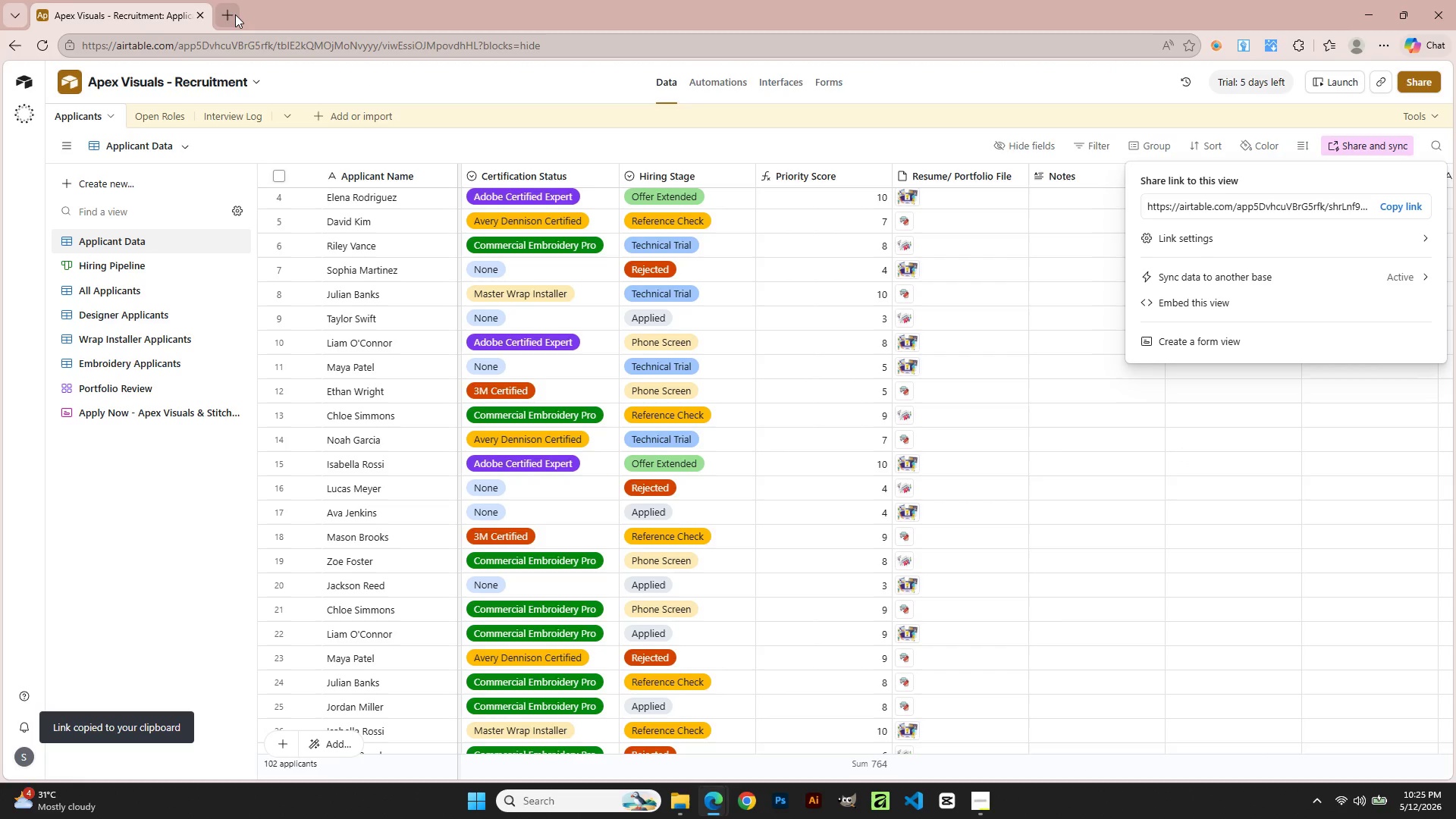 
left_click([235, 15])
 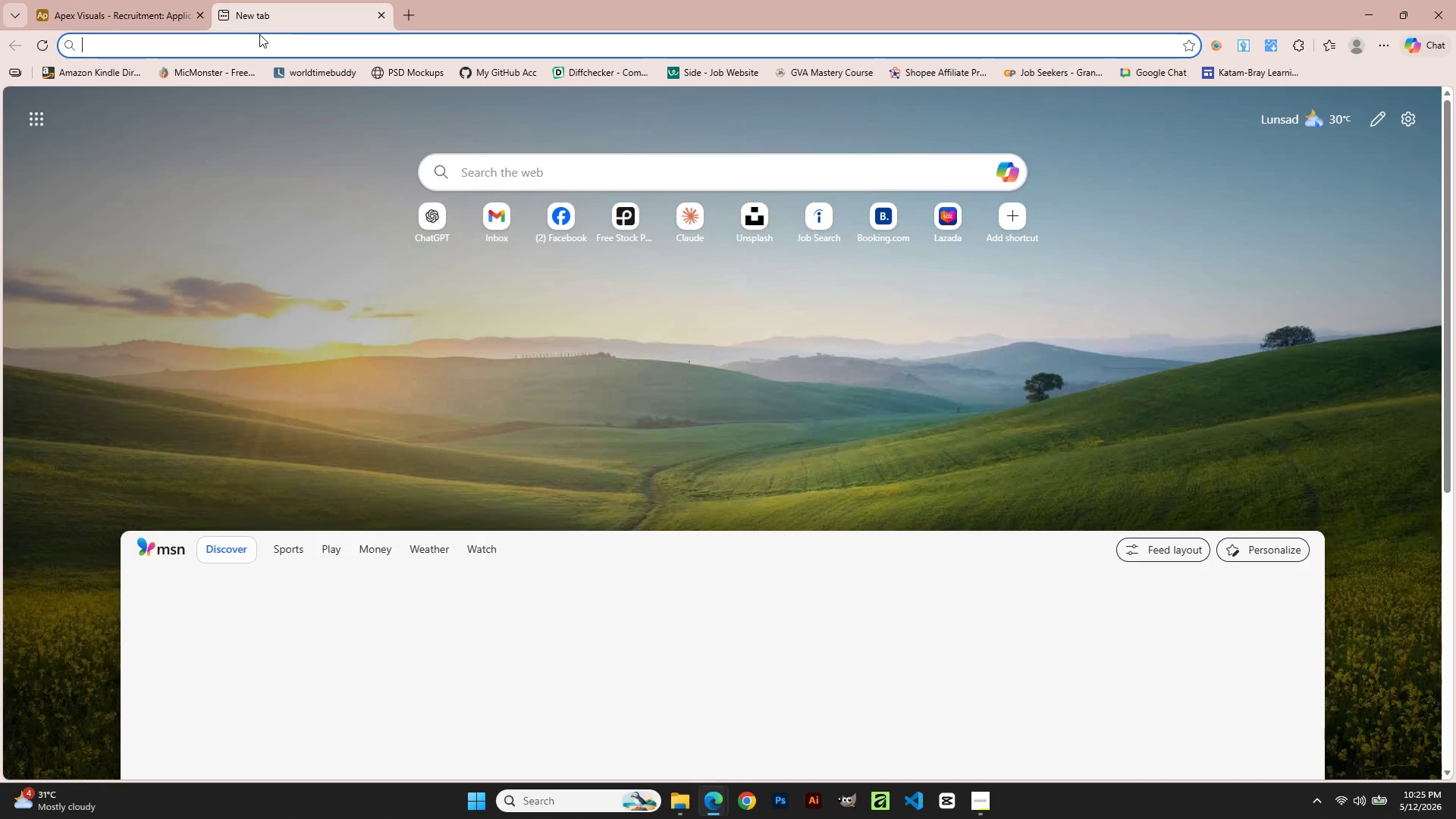 
left_click([262, 39])
 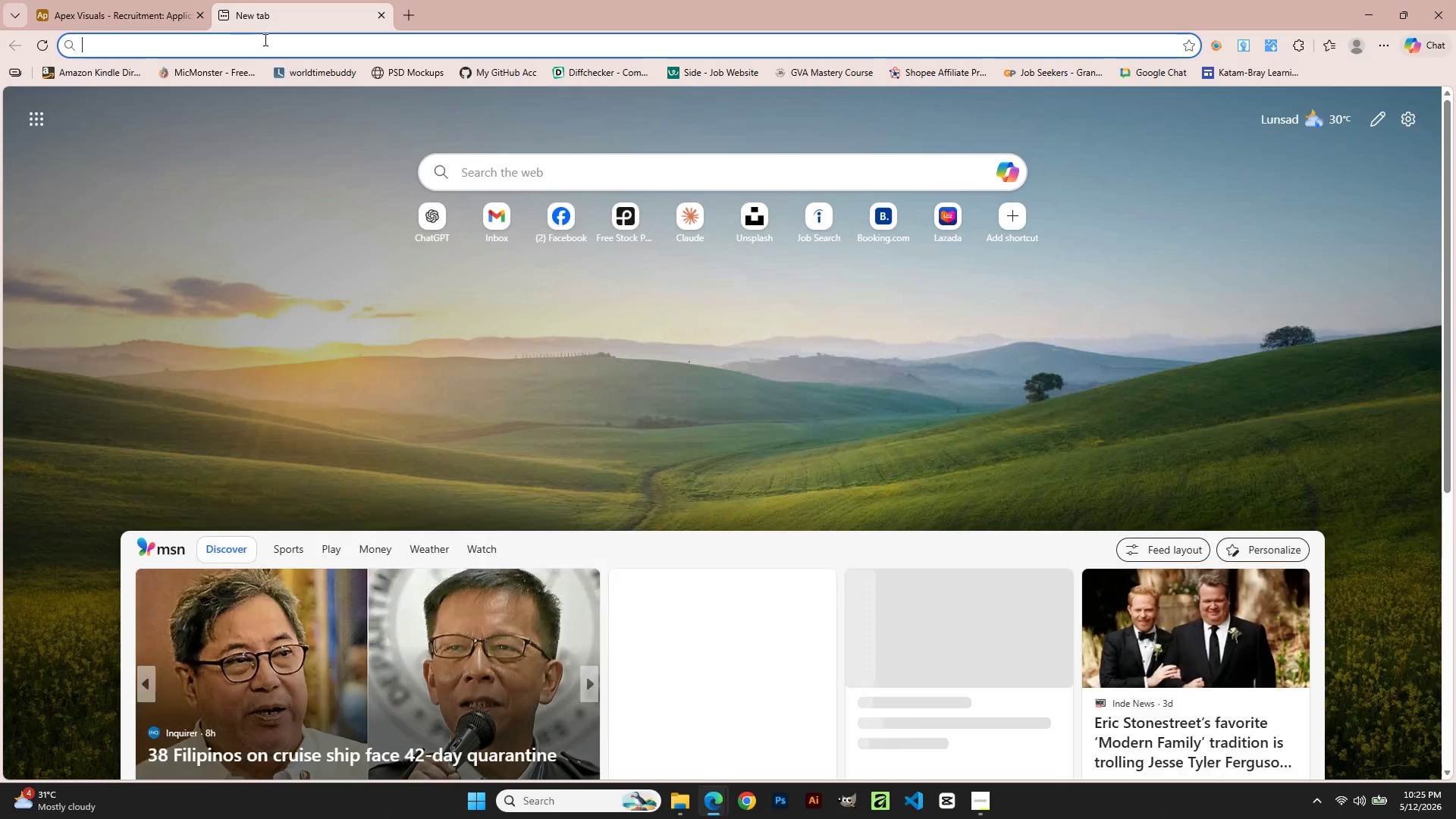 
key(Control+V)
 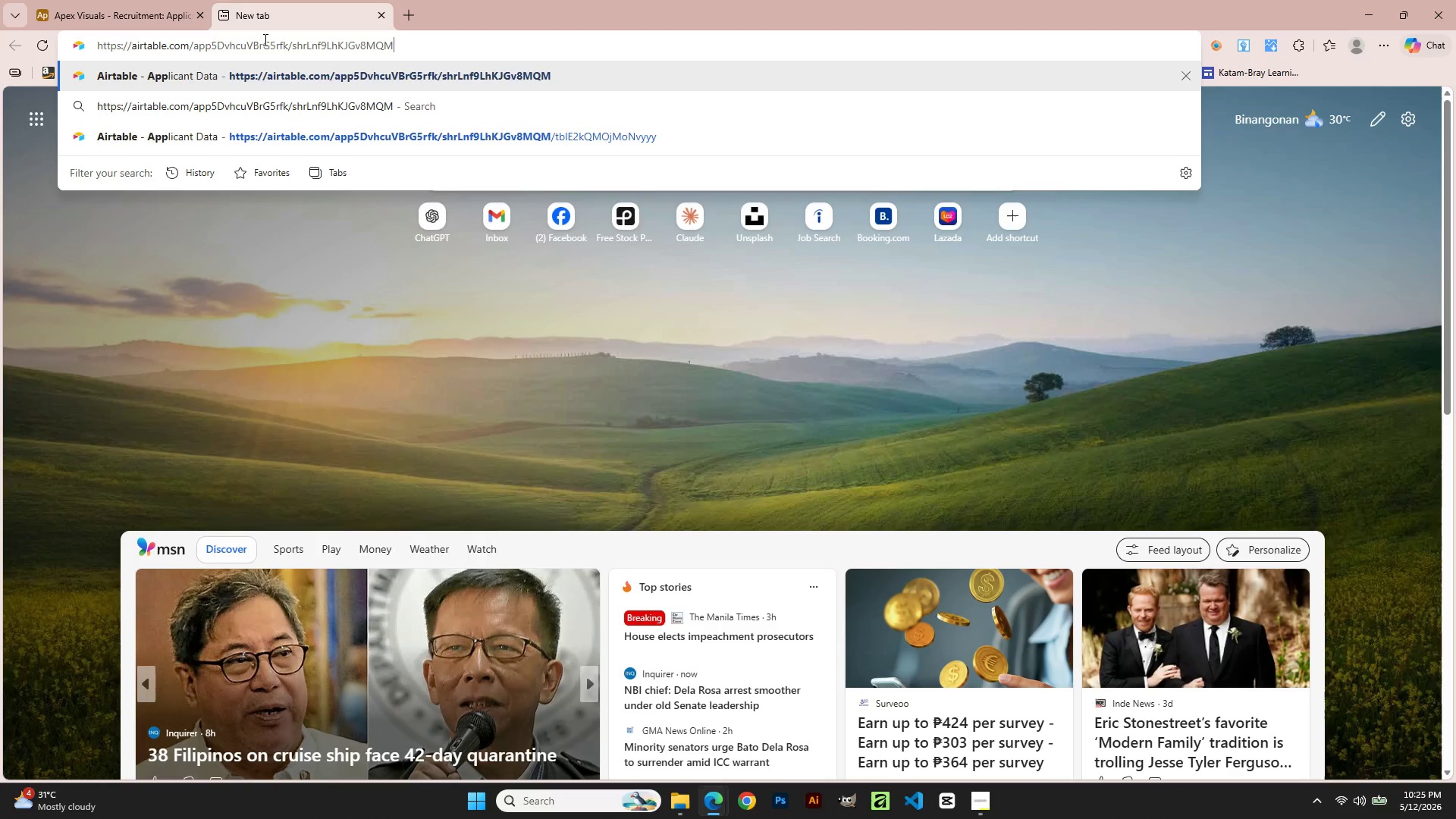 
key(Control+NumpadEnter)
 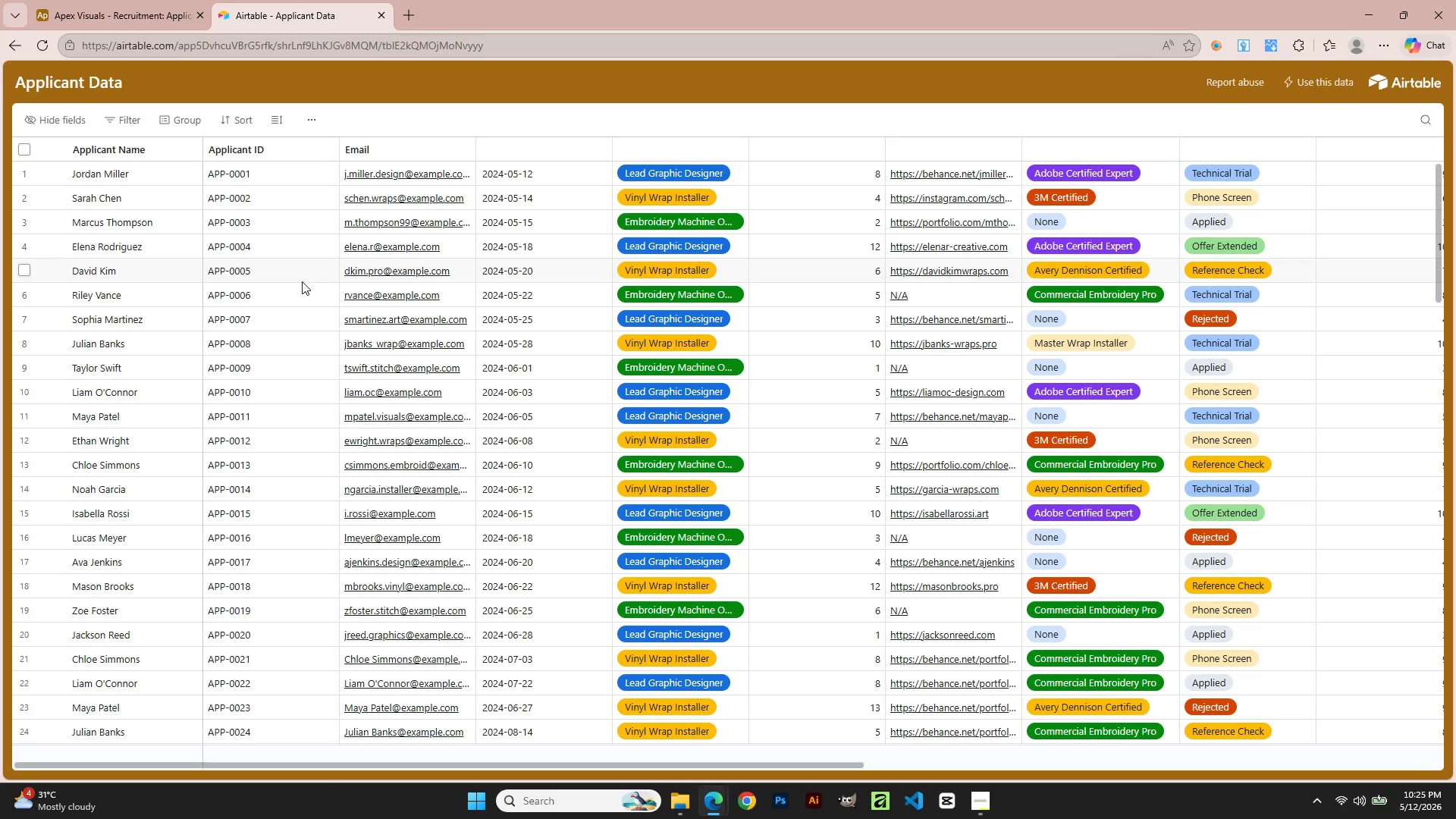 
wait(5.51)
 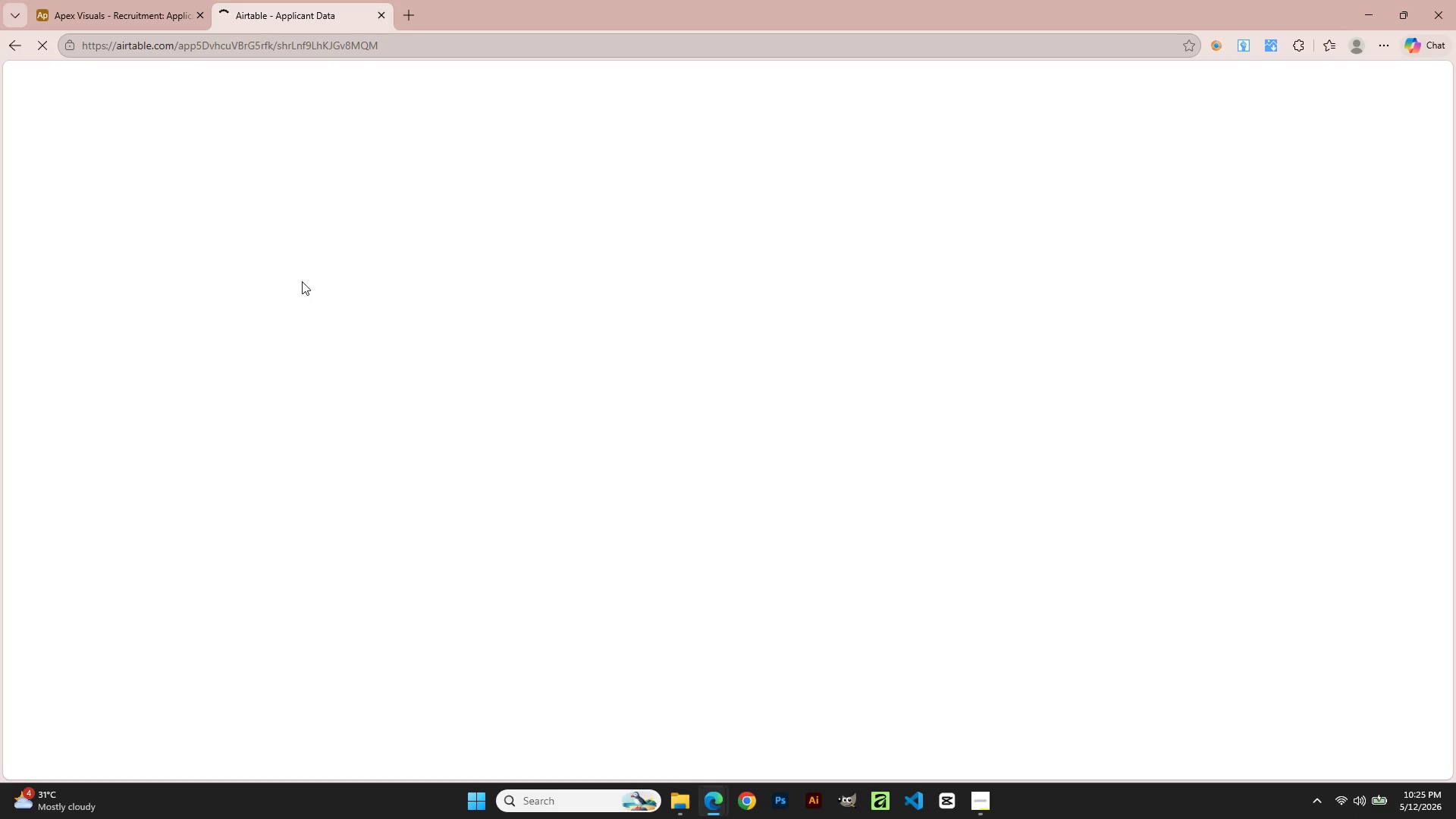 
left_click([310, 121])
 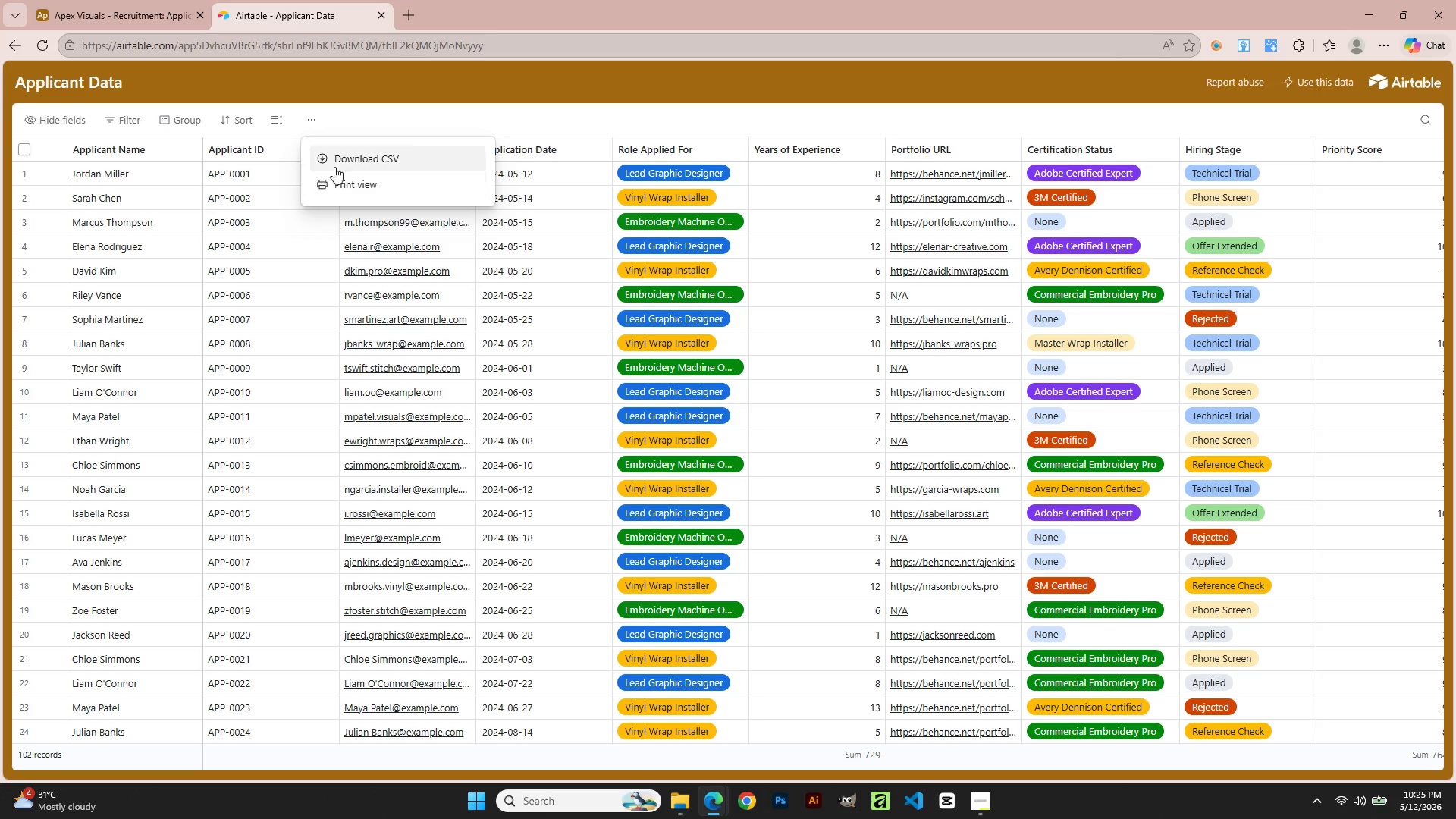 
left_click([341, 162])
 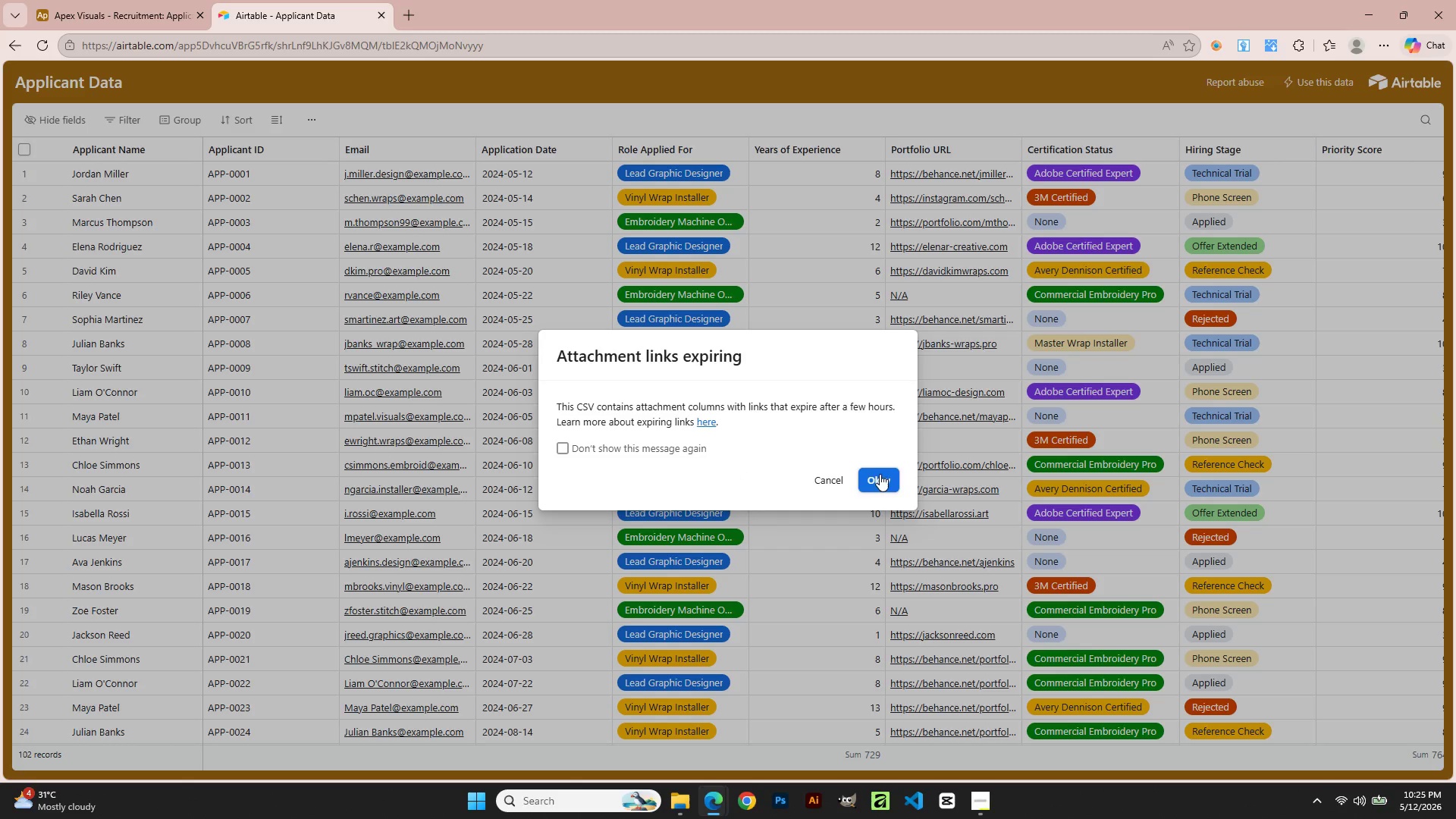 
left_click([880, 477])
 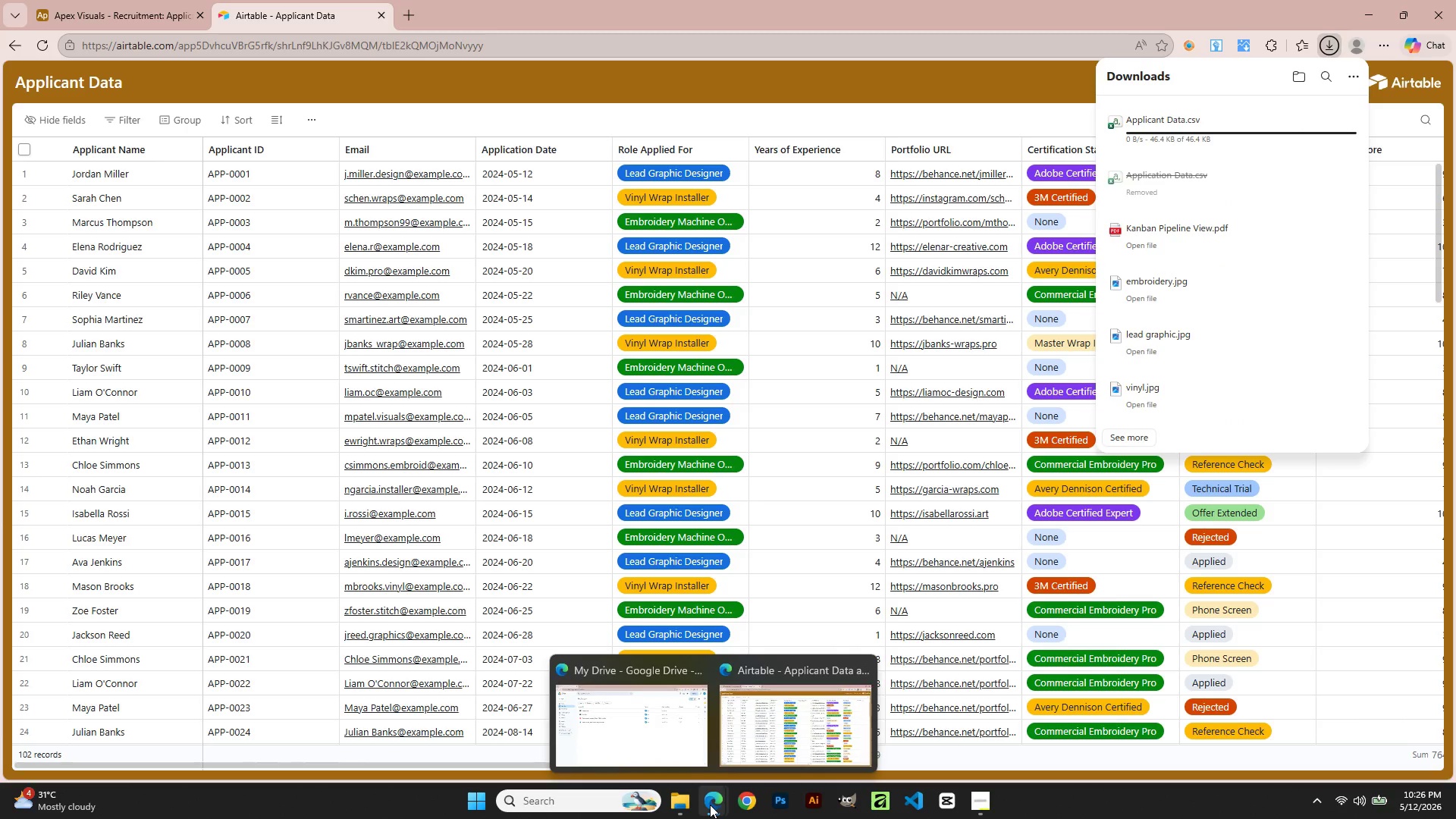 
left_click([705, 805])
 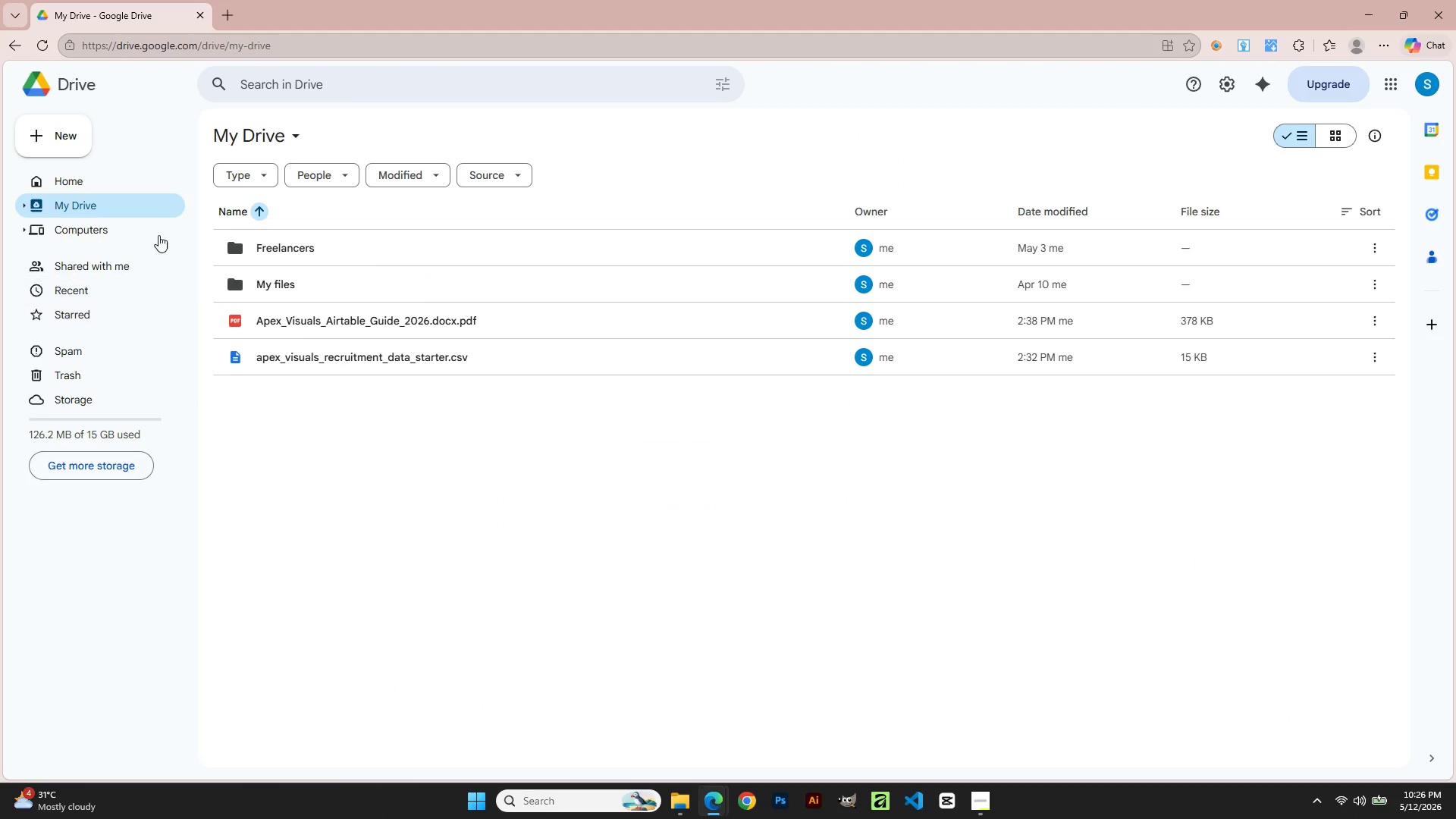 
left_click([71, 149])
 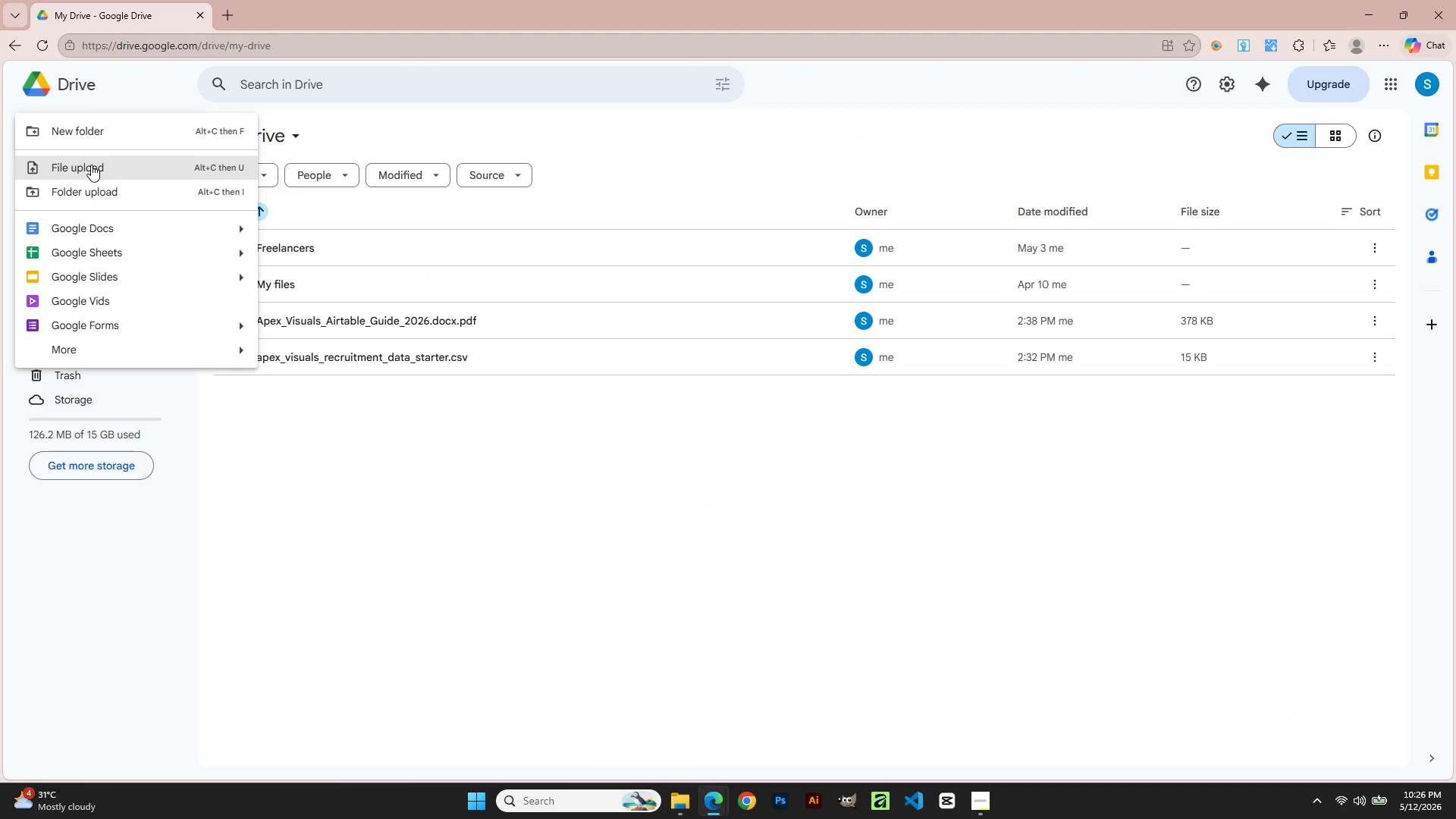 
left_click([91, 165])
 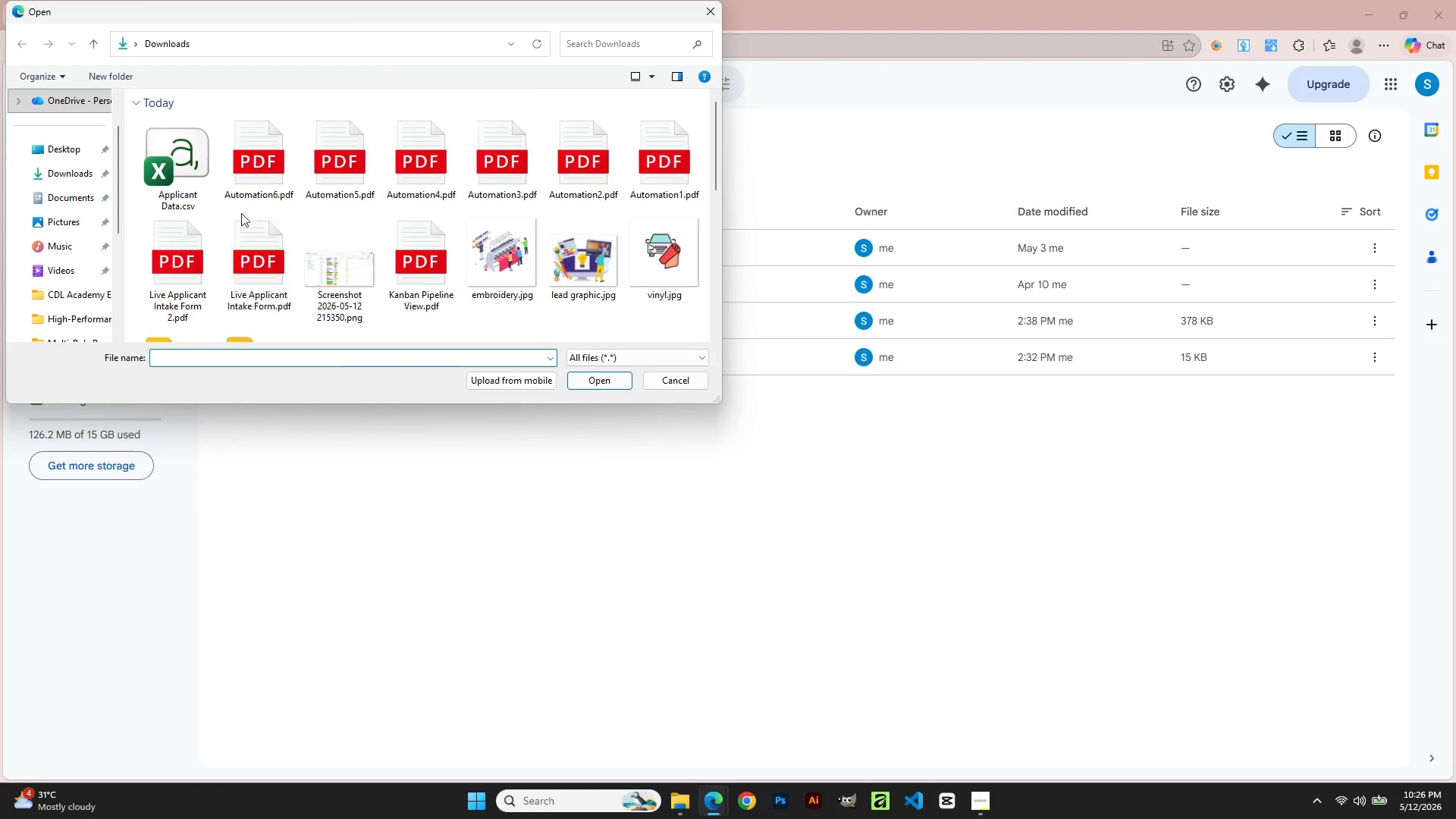 
double_click([188, 179])
 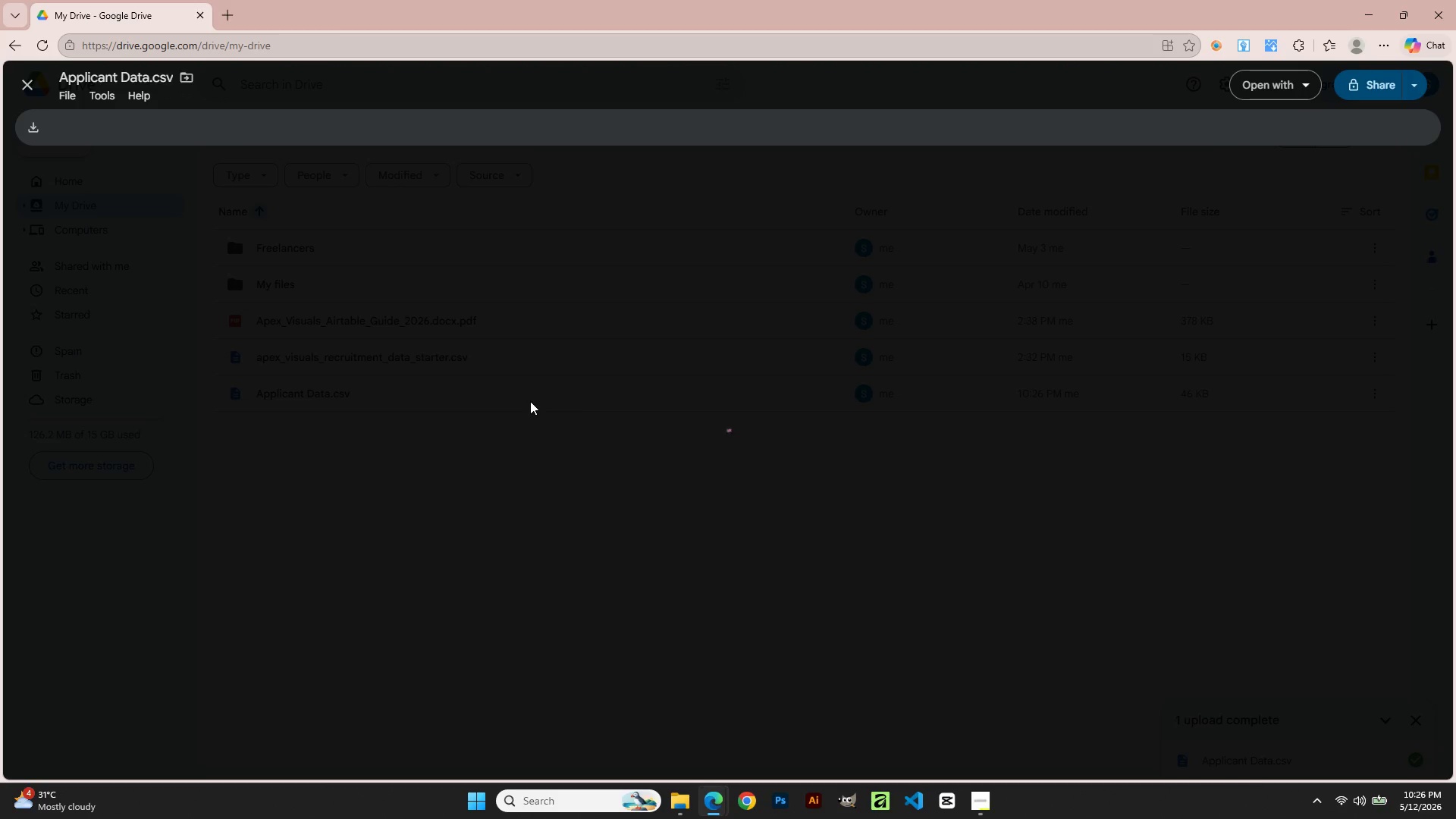 
wait(10.2)
 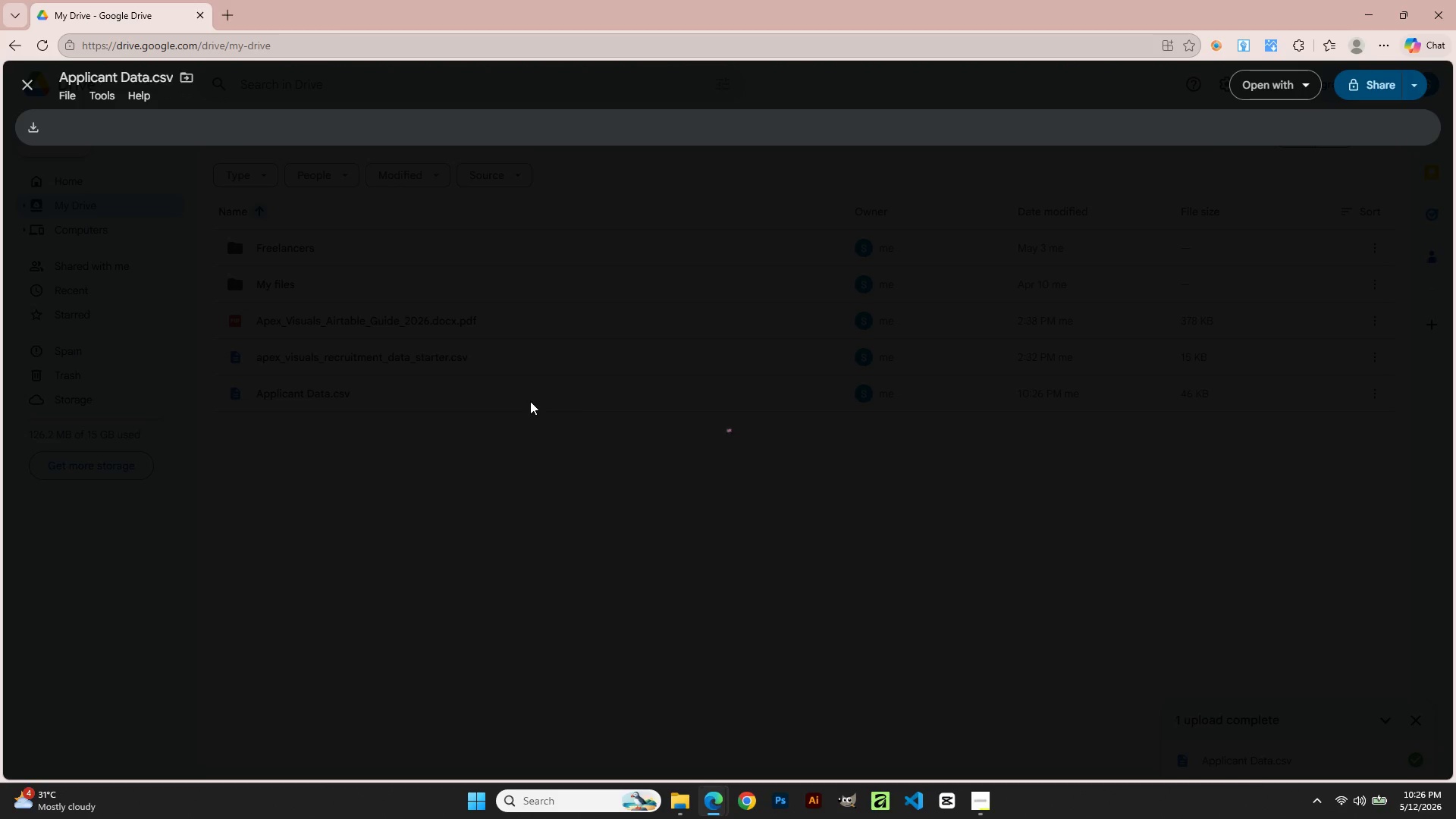 
scroll: coordinate [895, 429], scroll_direction: up, amount: 11.0
 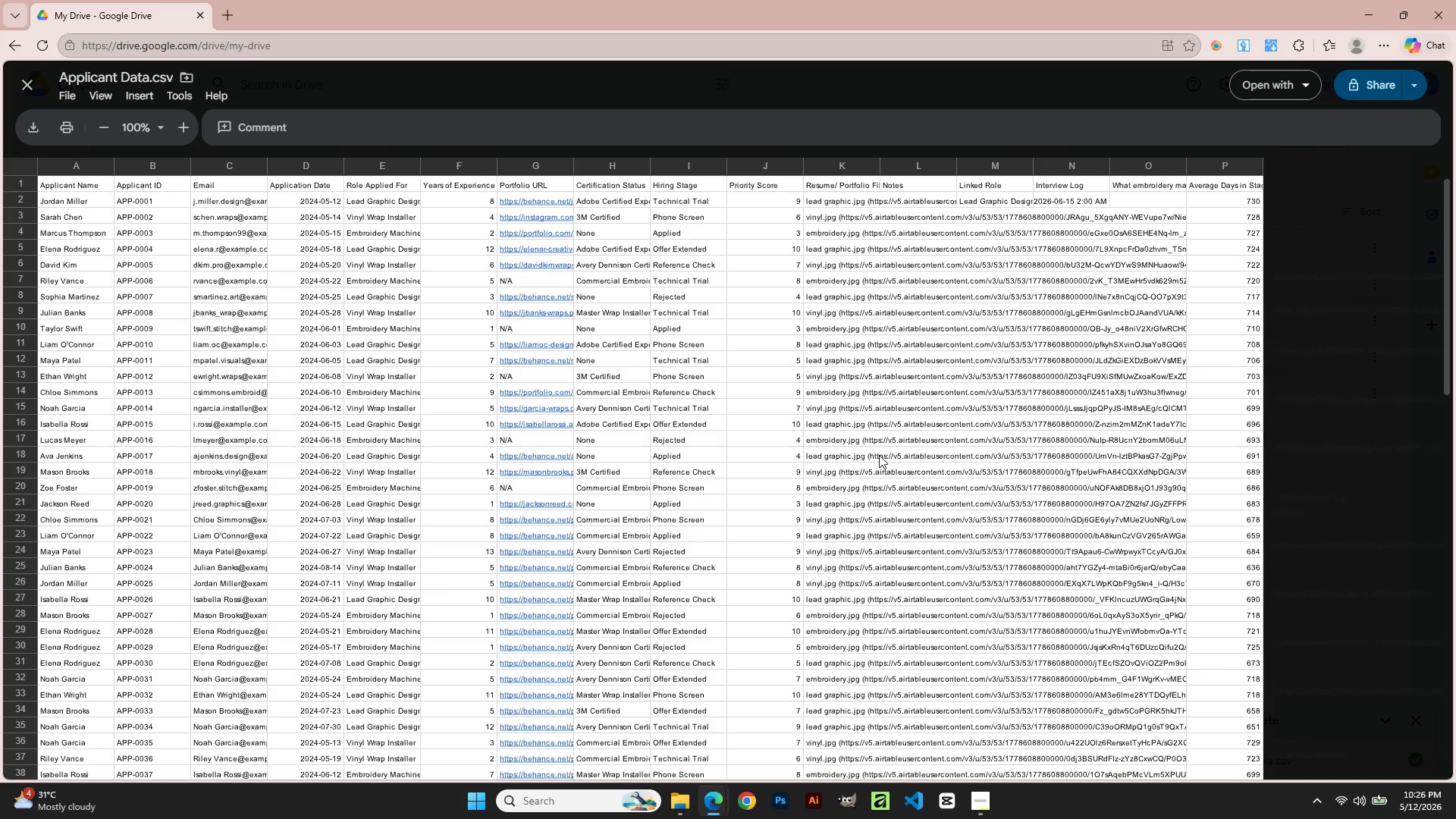 
wait(7.29)
 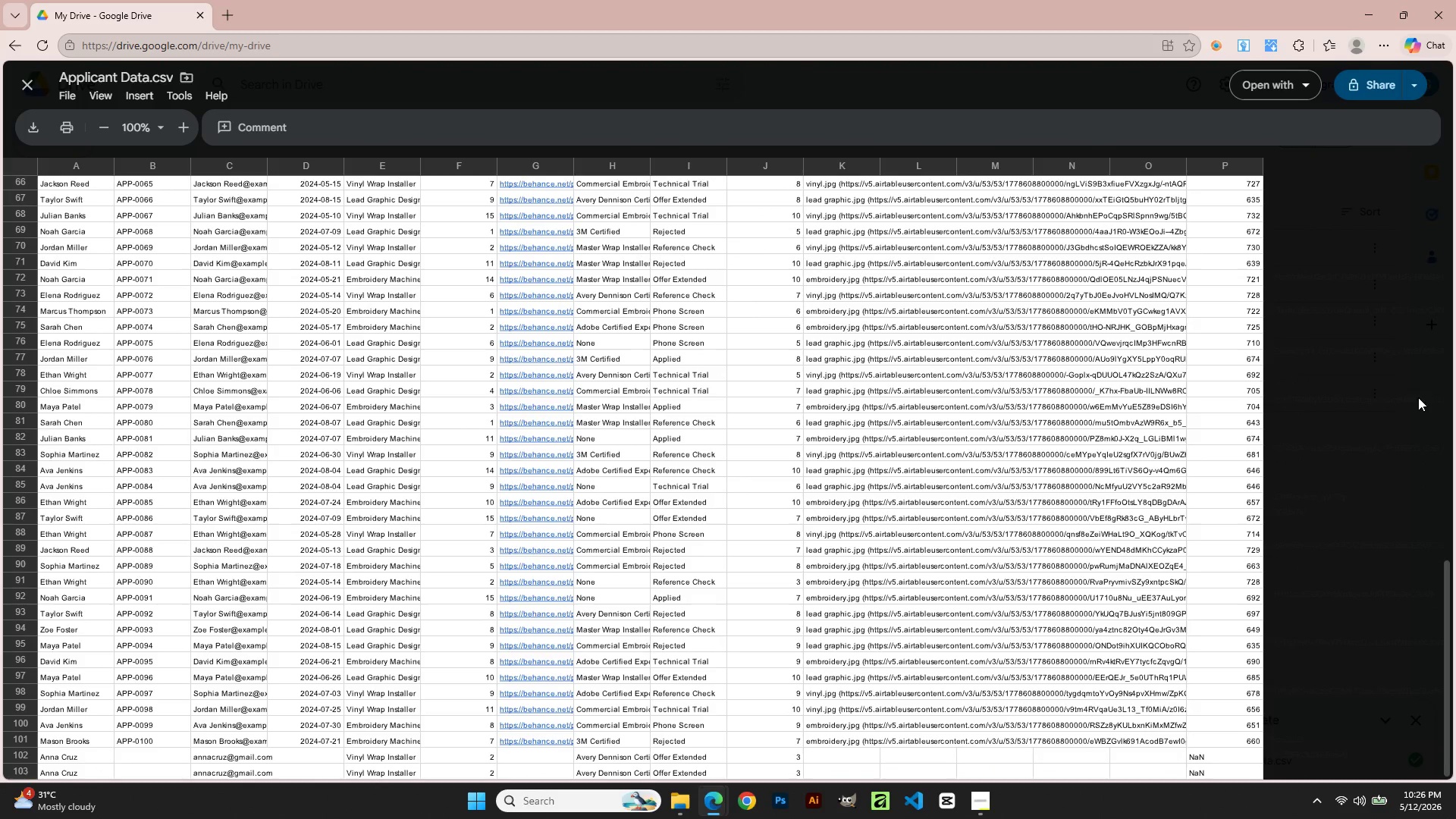 
left_click([1369, 332])
 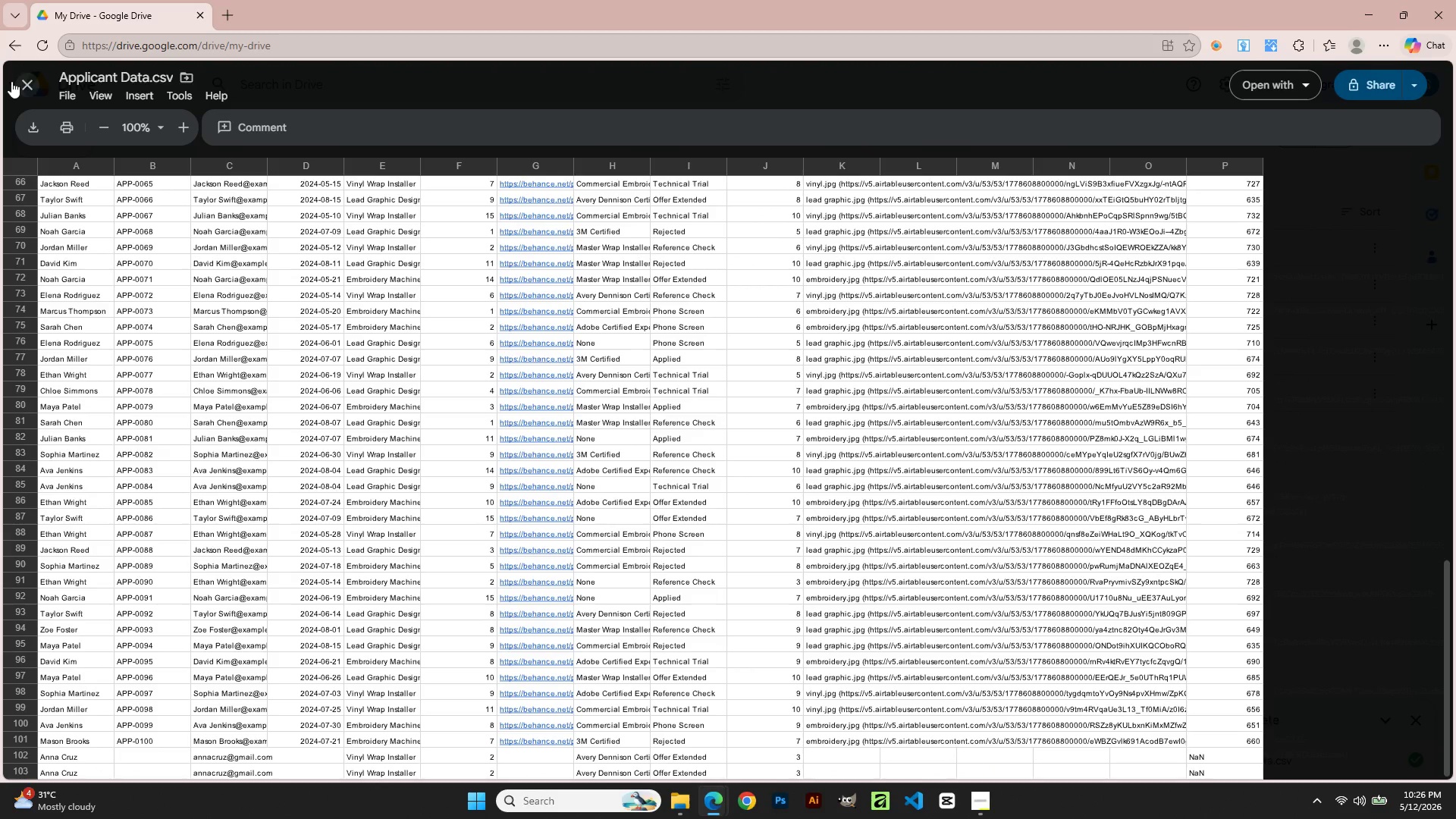 
scroll: coordinate [871, 485], scroll_direction: down, amount: 25.0
 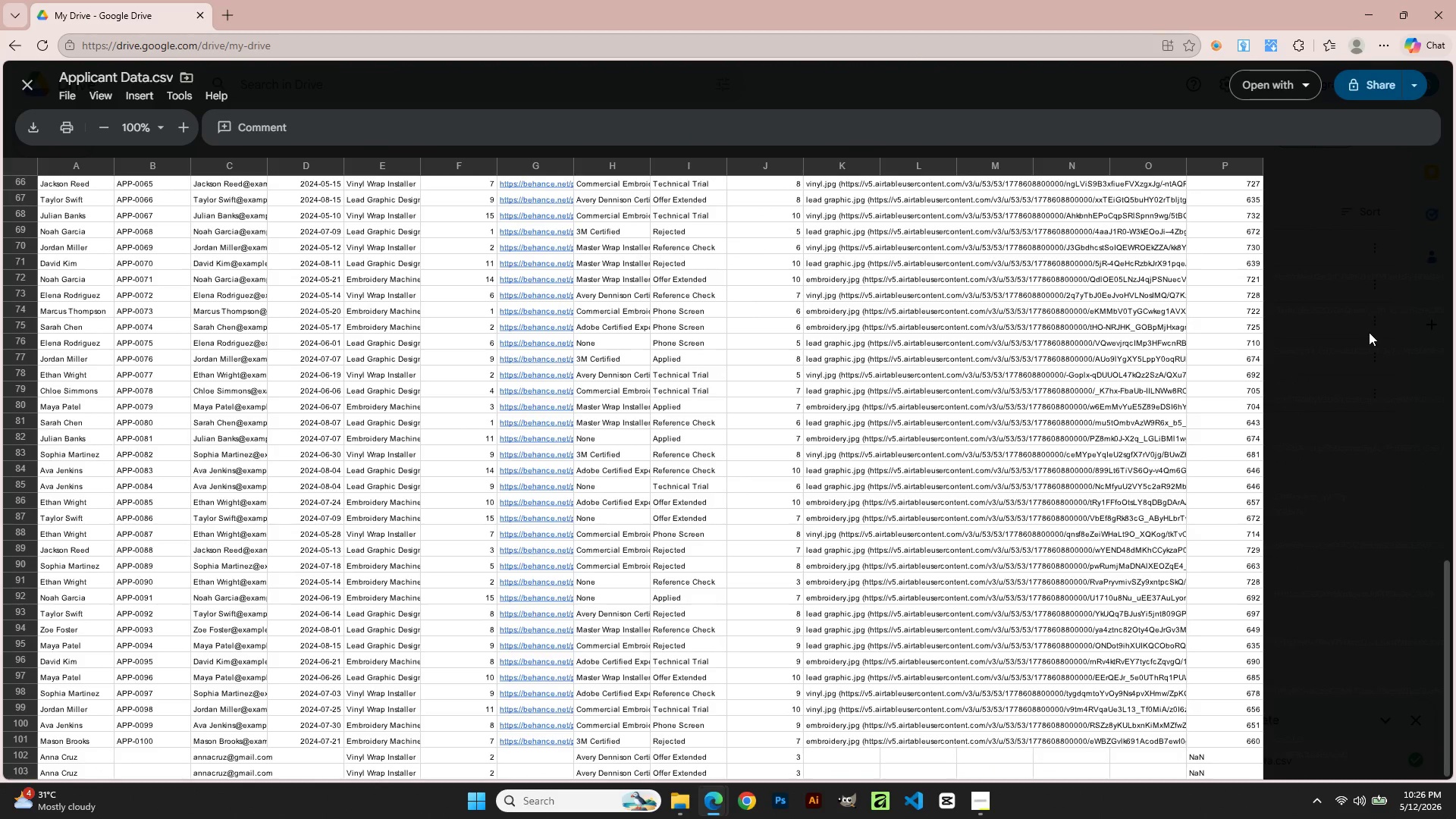 
left_click([24, 84])
 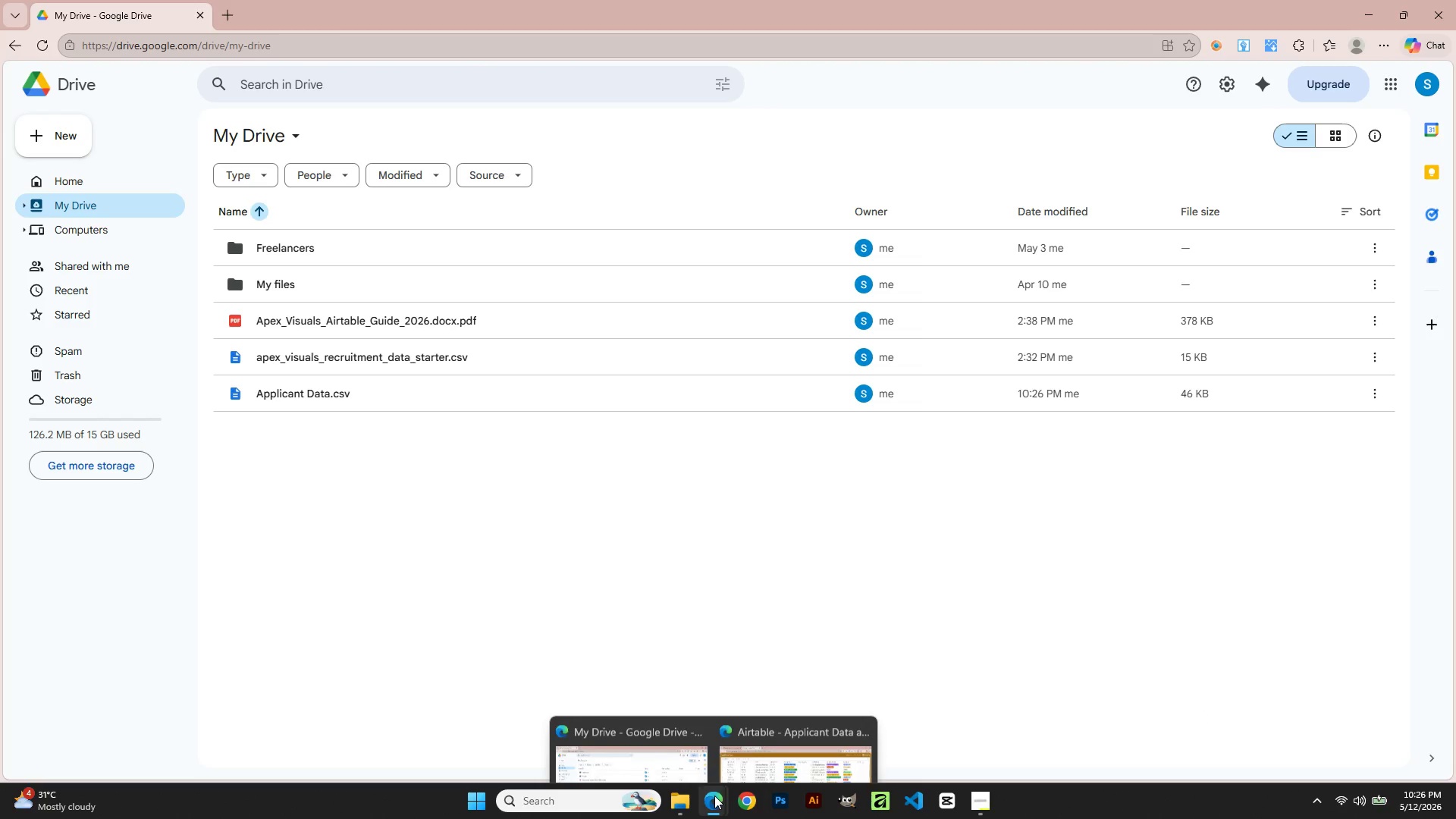 
wait(10.08)
 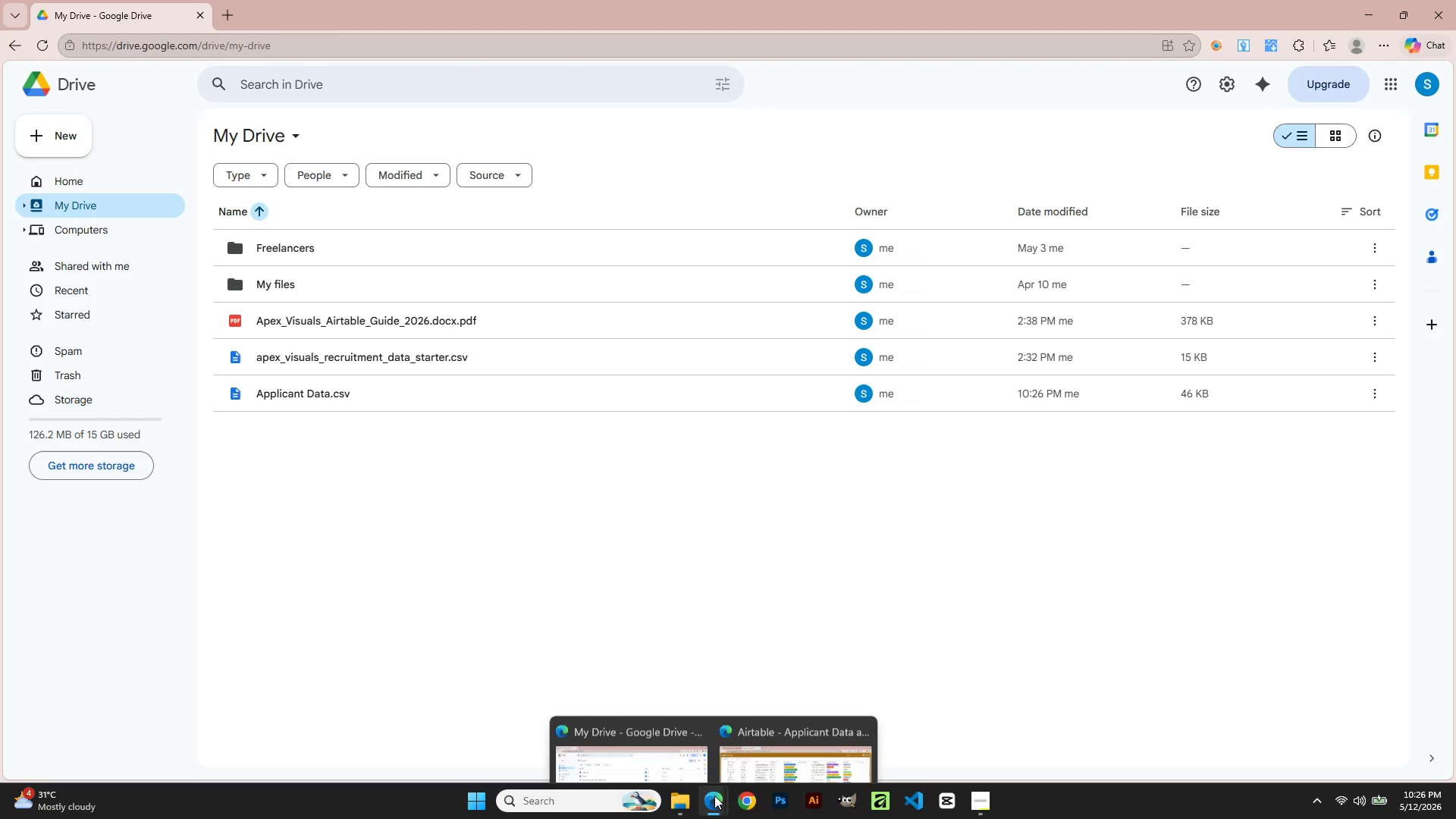 
left_click([980, 811])